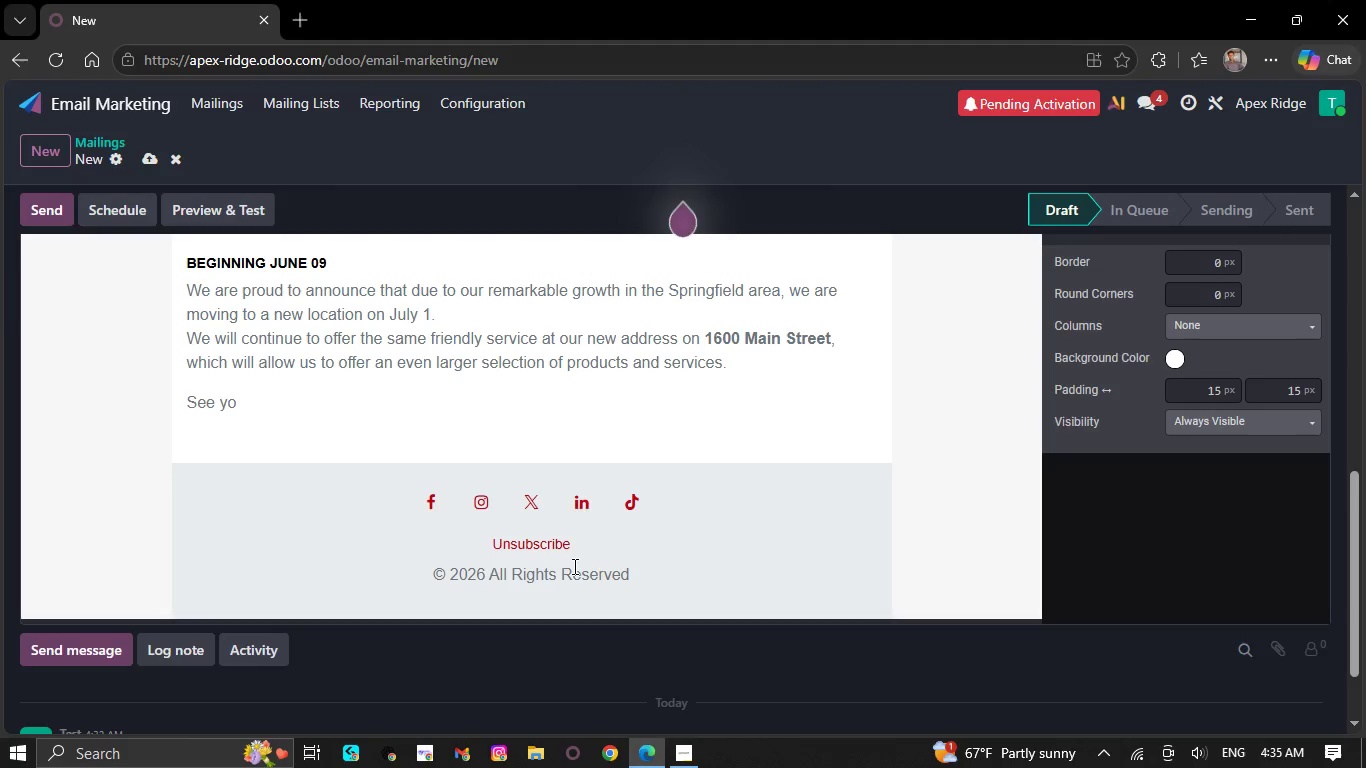 
key(Backspace)
 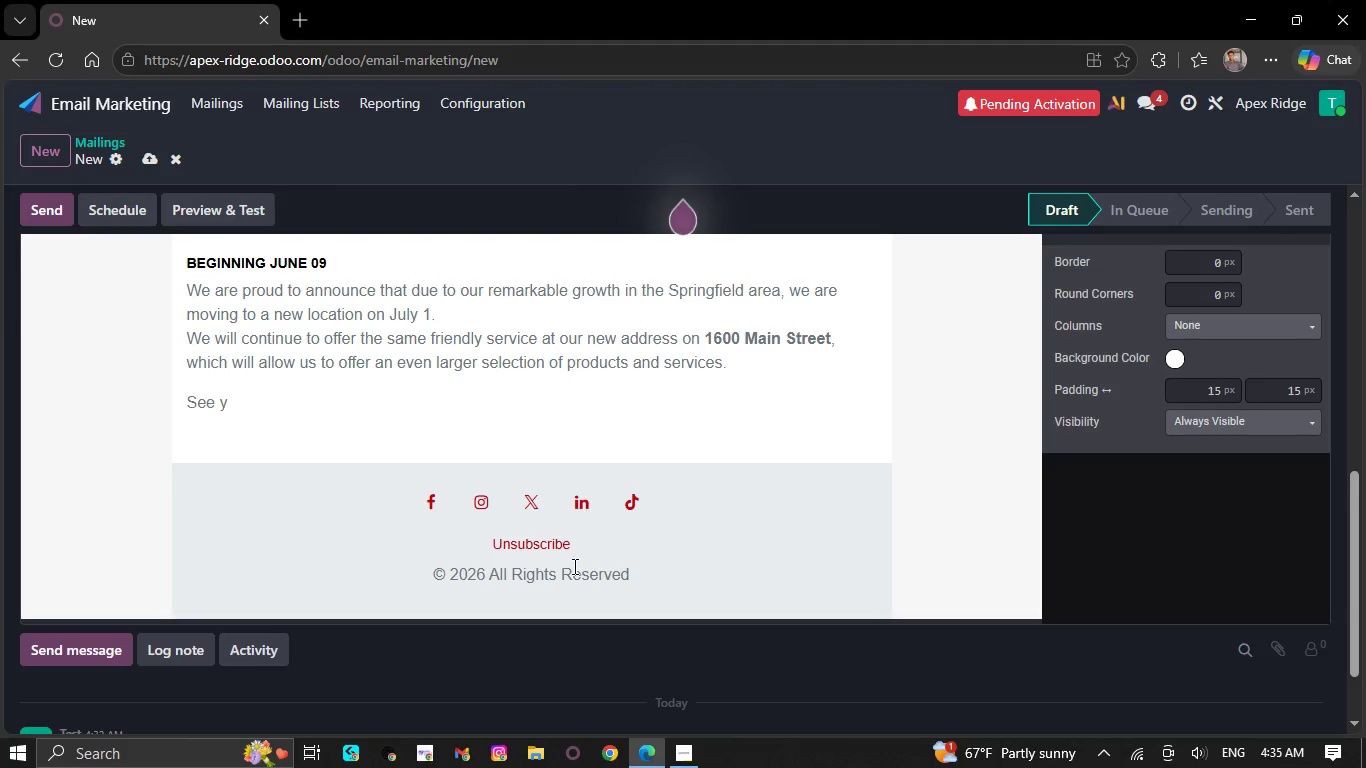 
key(Backspace)
 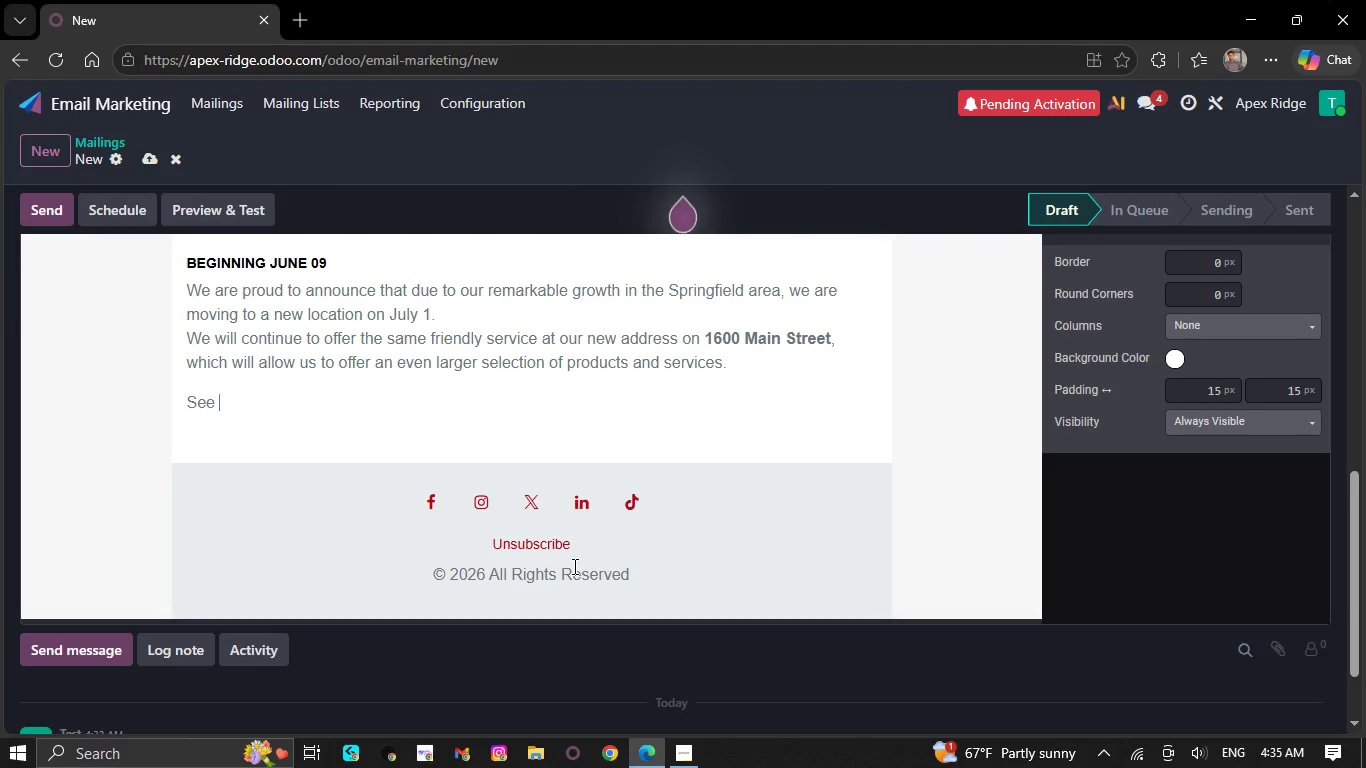 
key(Backspace)
 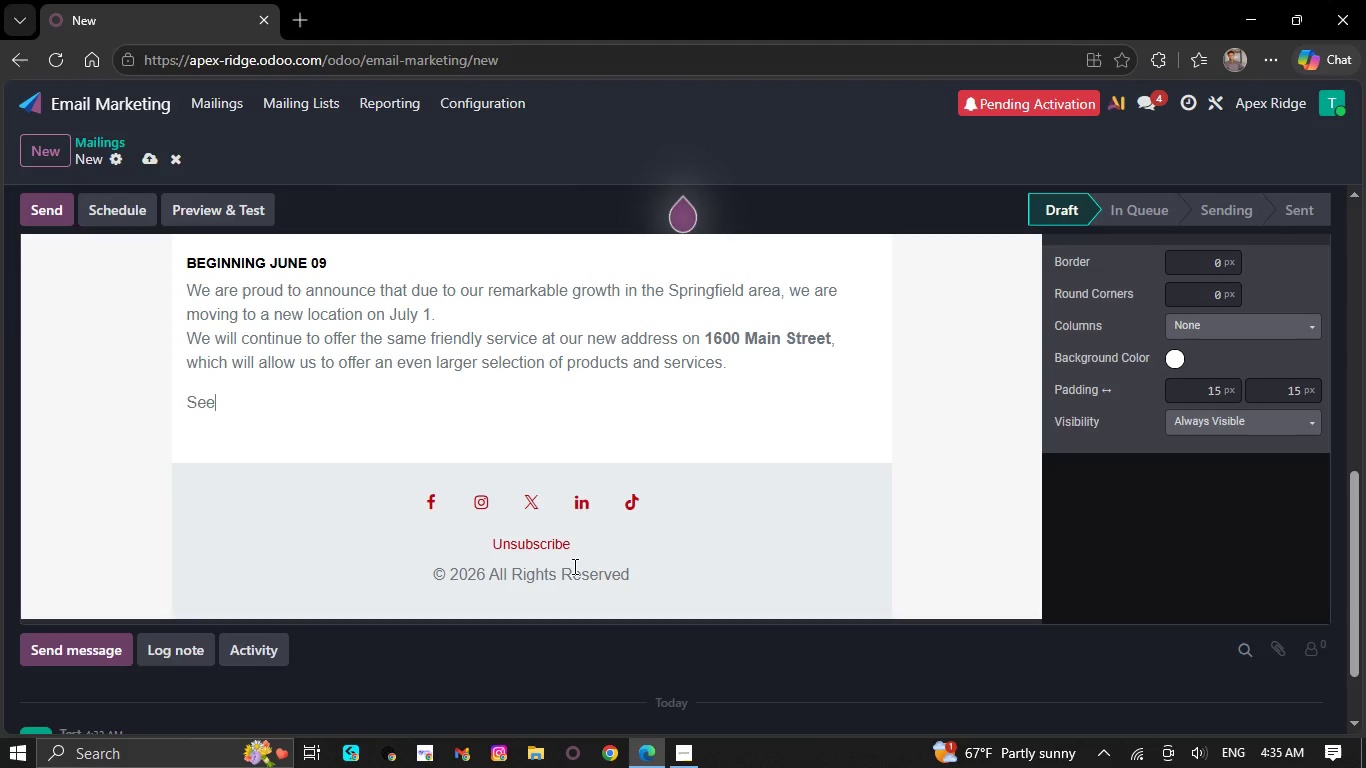 
key(Backspace)
 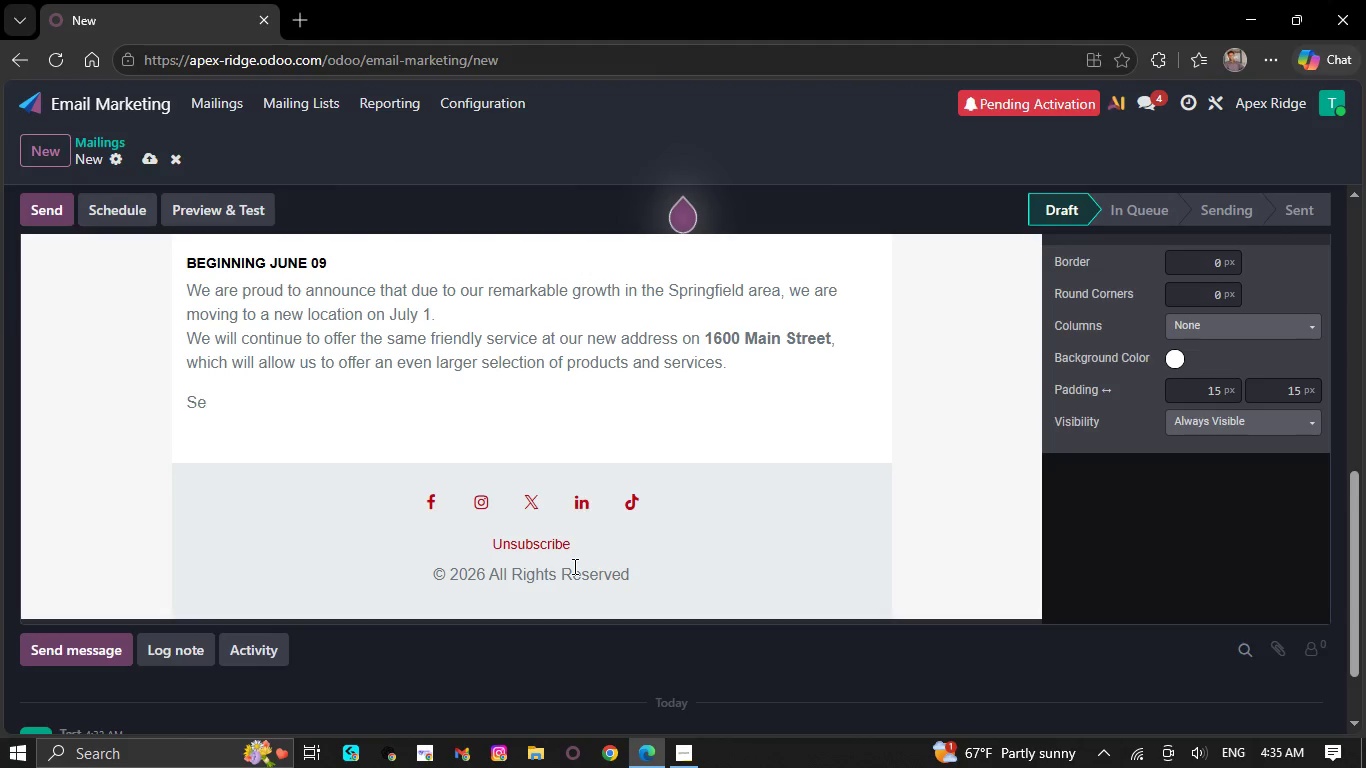 
key(Backspace)
 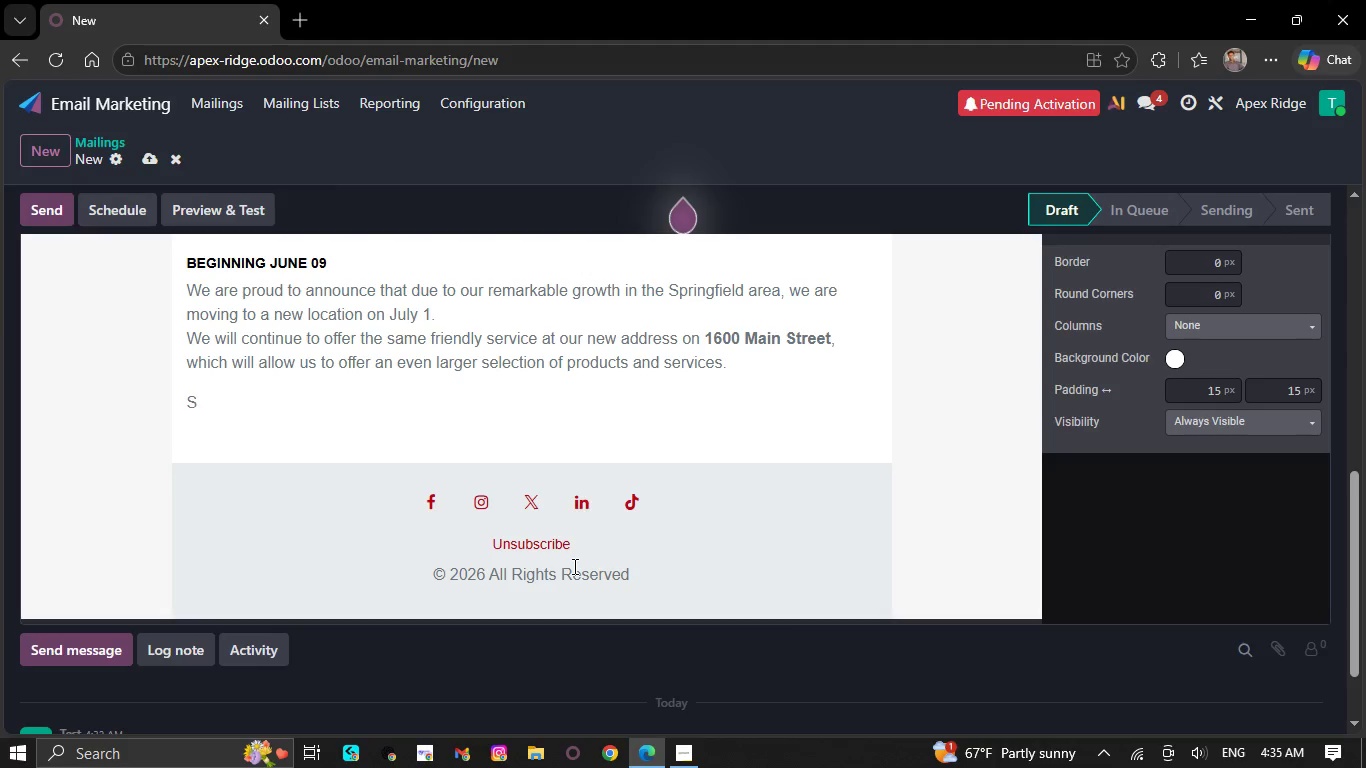 
key(Backspace)
 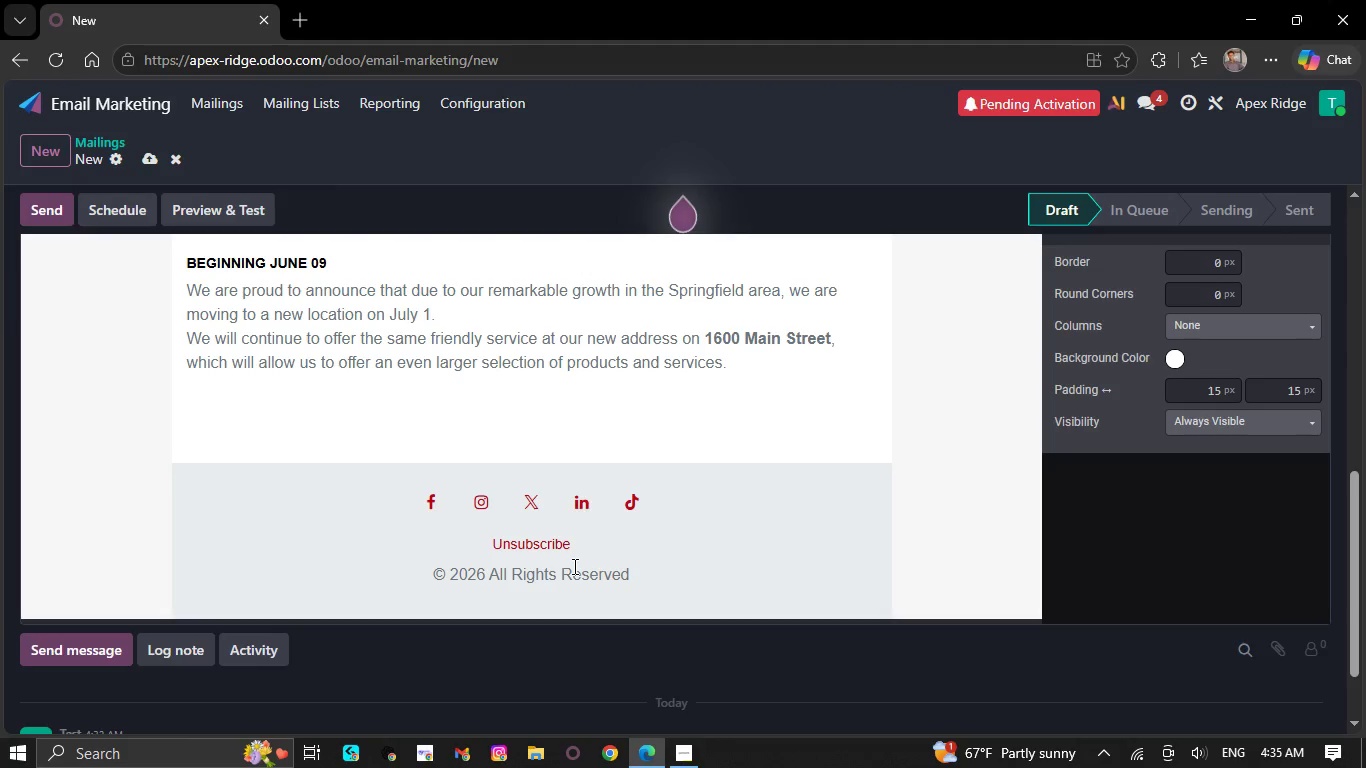 
key(Backspace)
 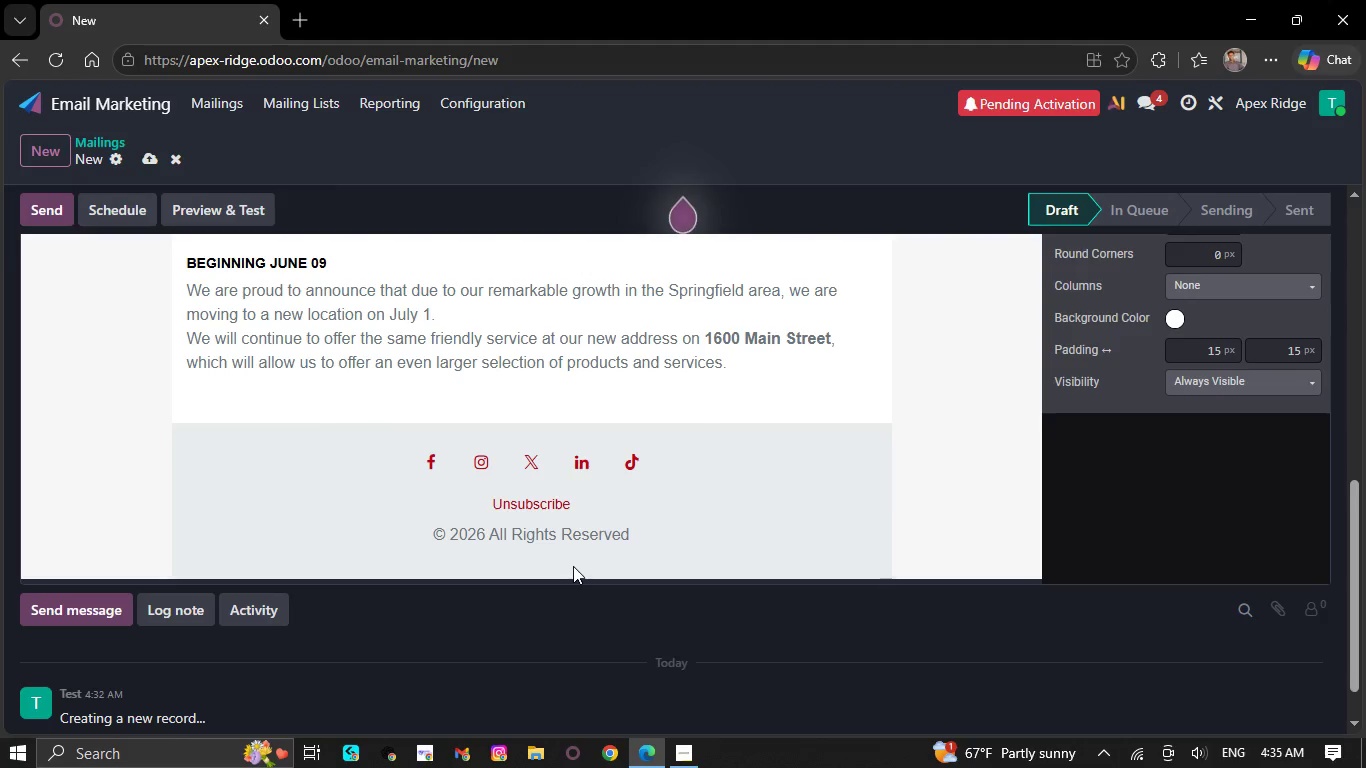 
key(Backspace)
 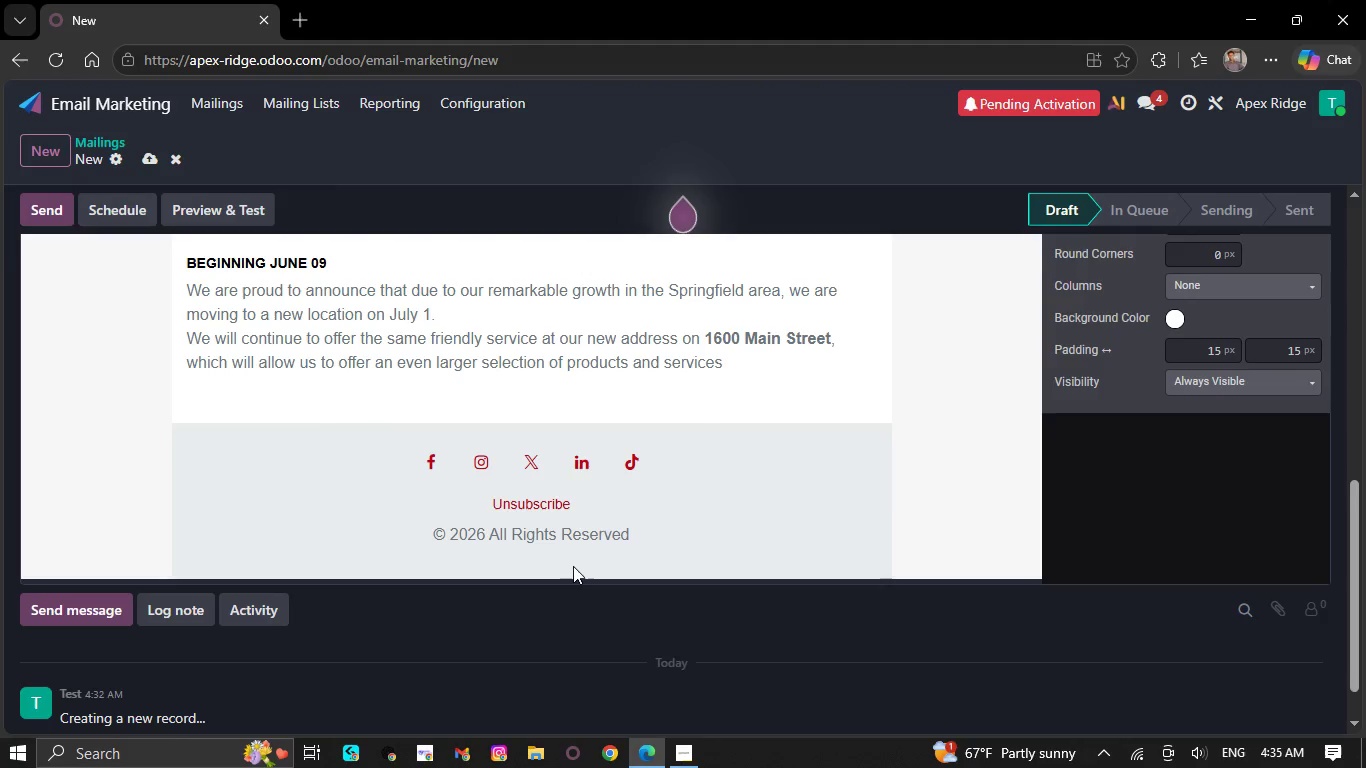 
key(Backspace)
 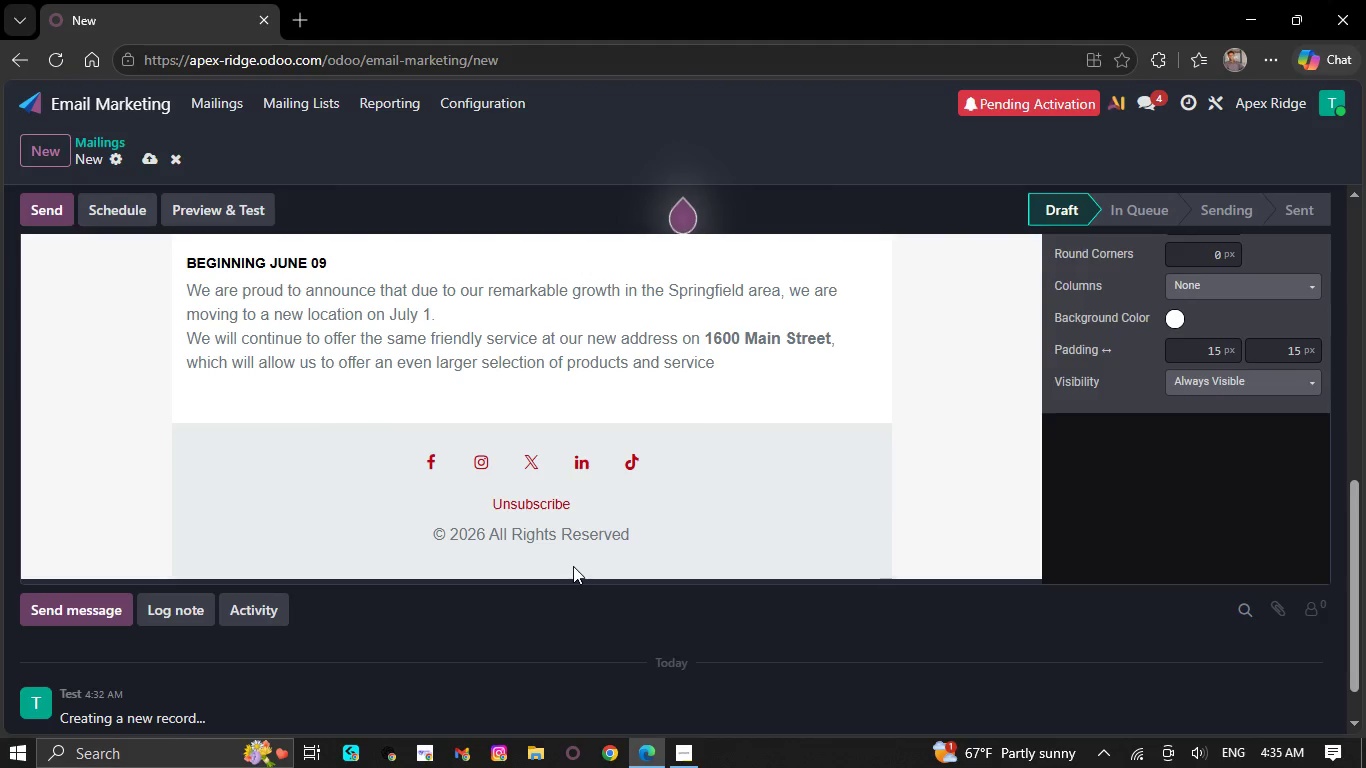 
key(Backspace)
 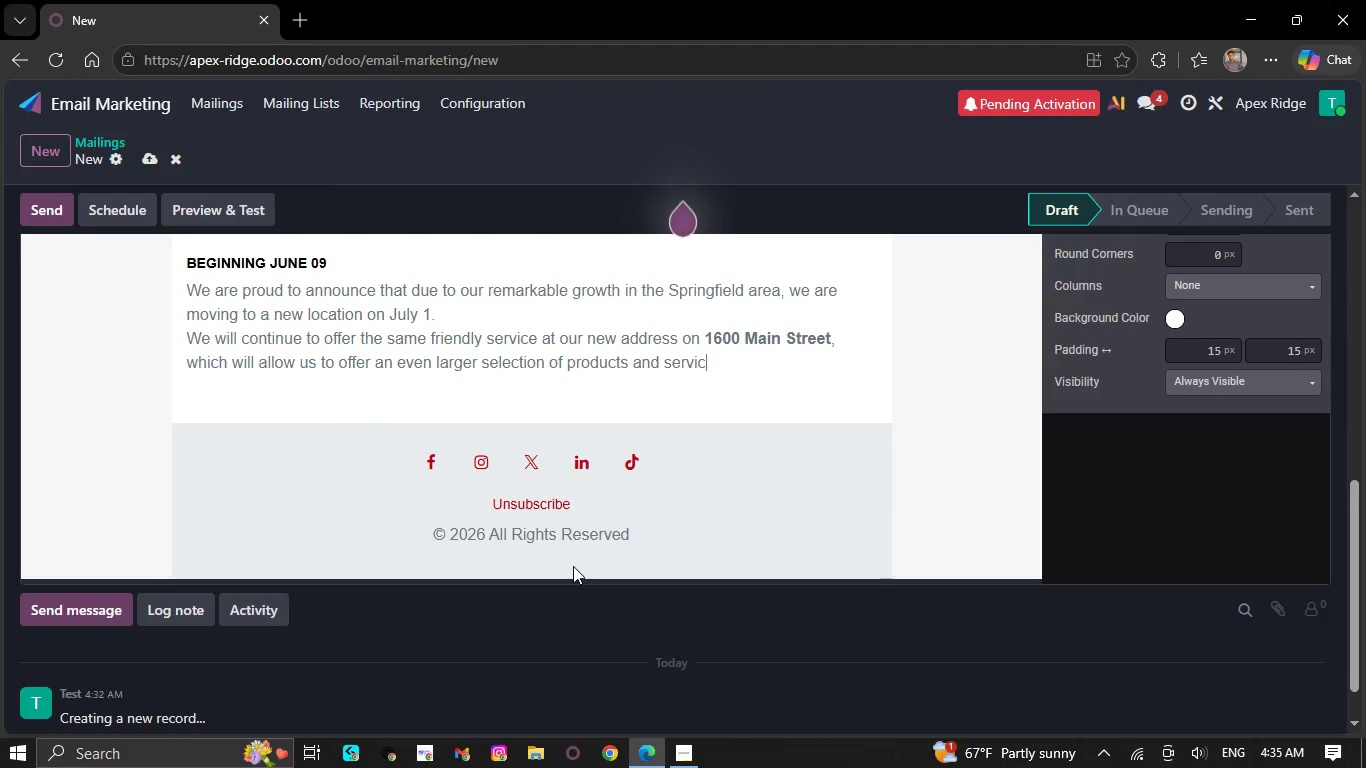 
key(Backspace)
 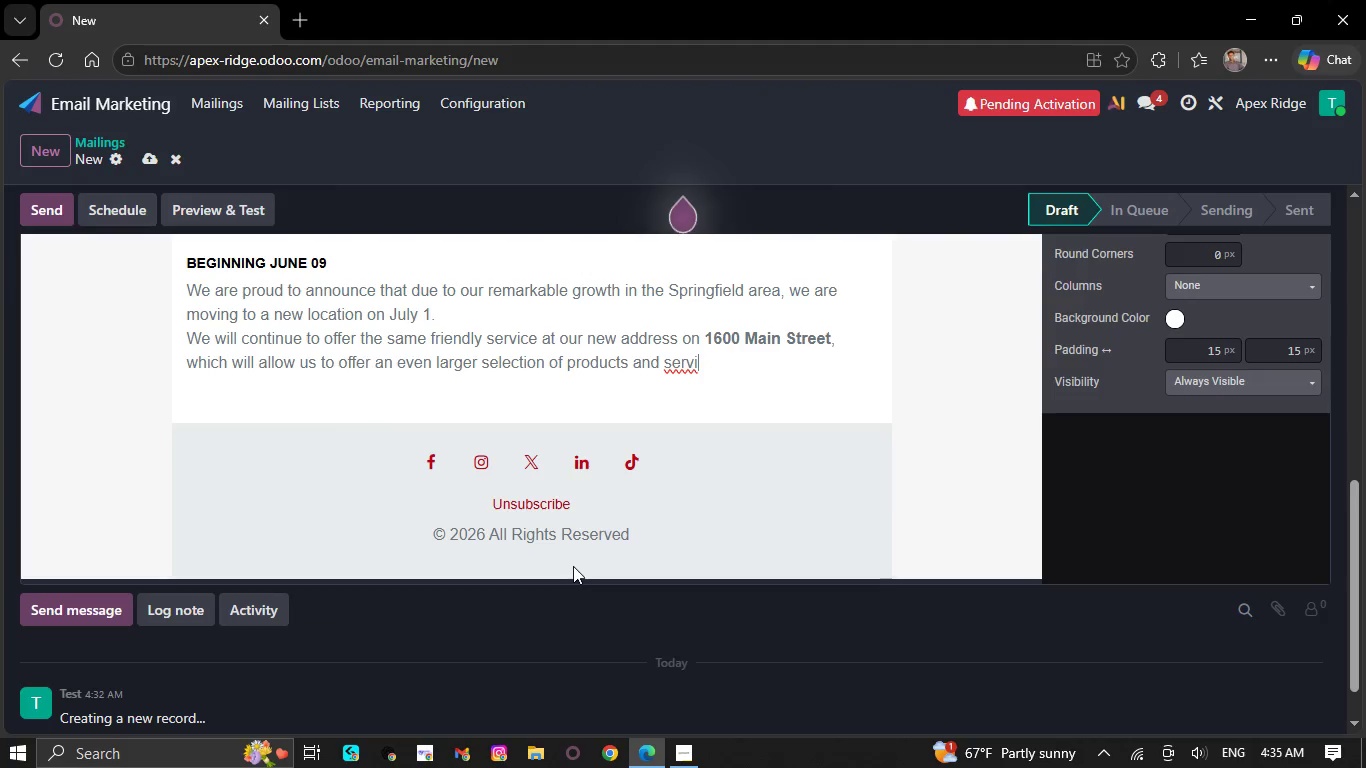 
key(Backspace)
 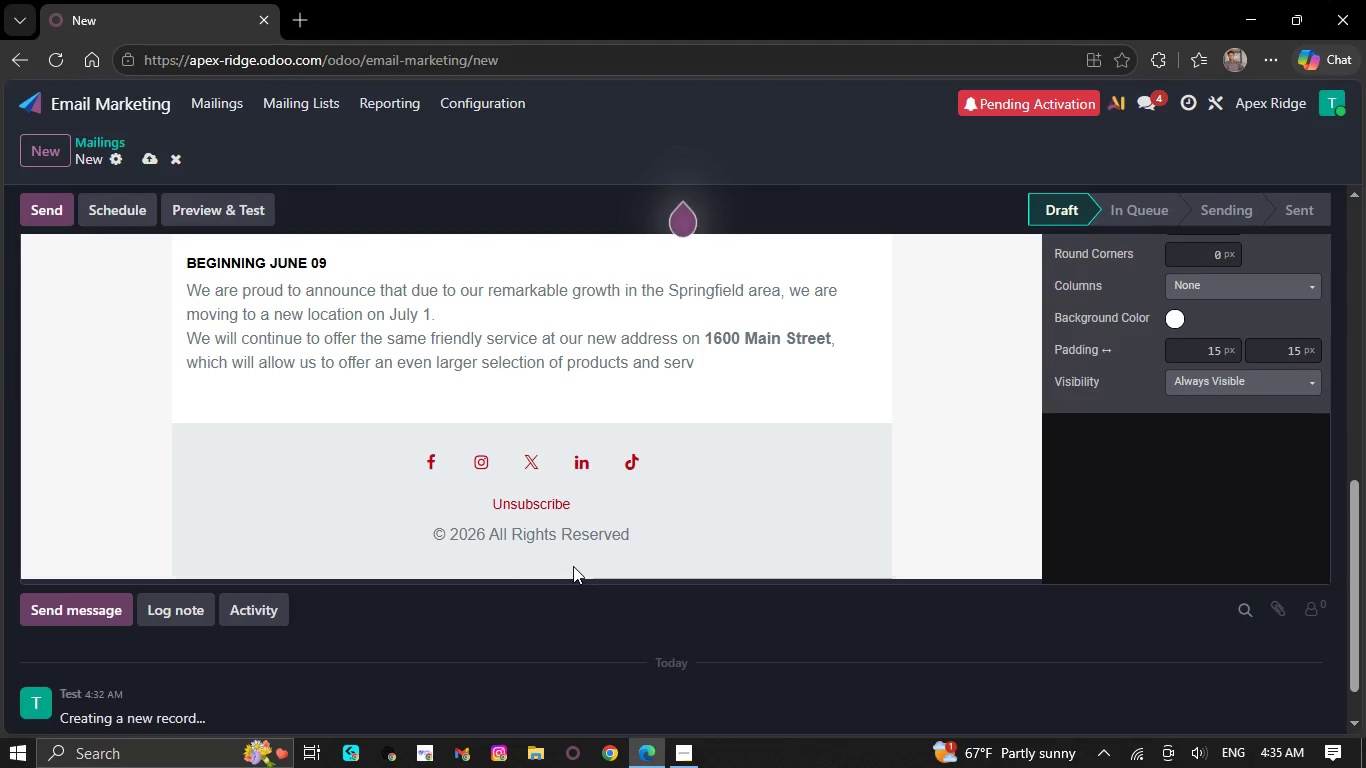 
key(Backspace)
 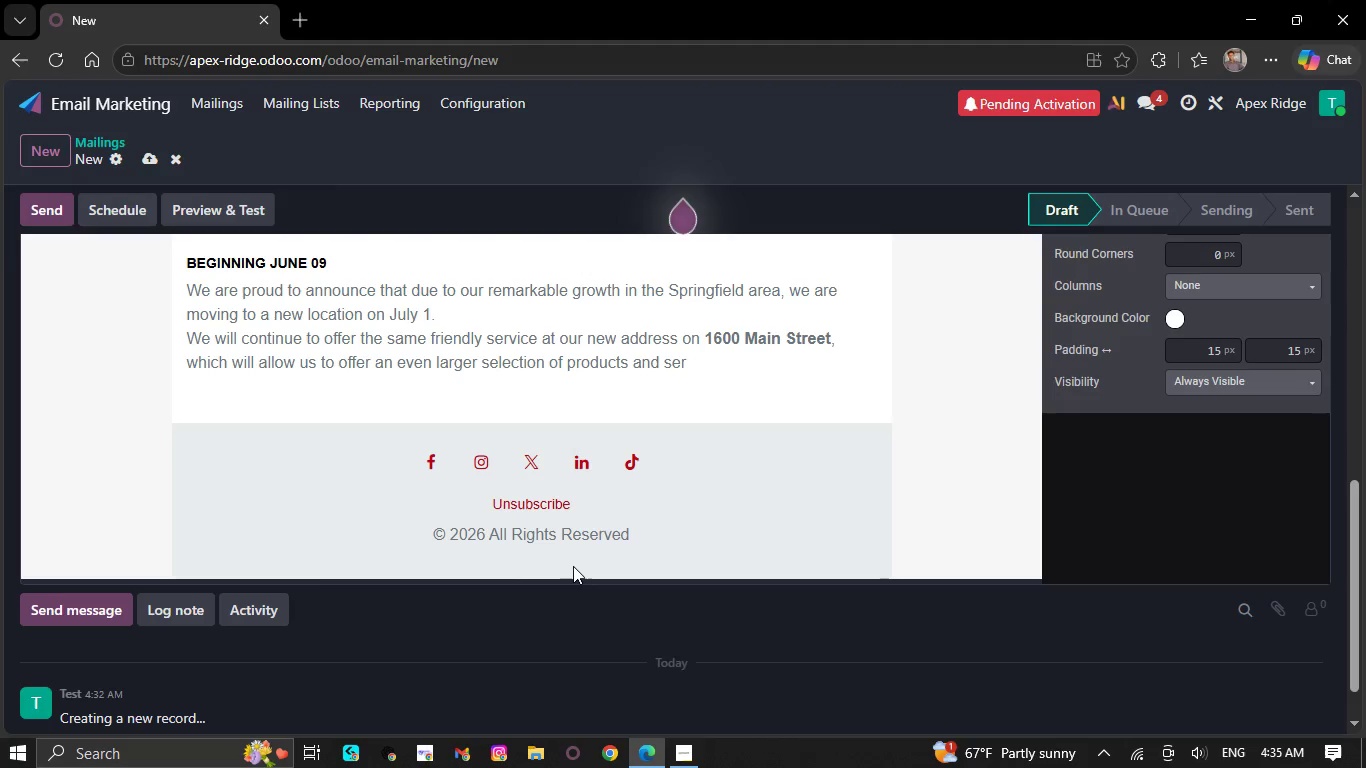 
key(Backspace)
 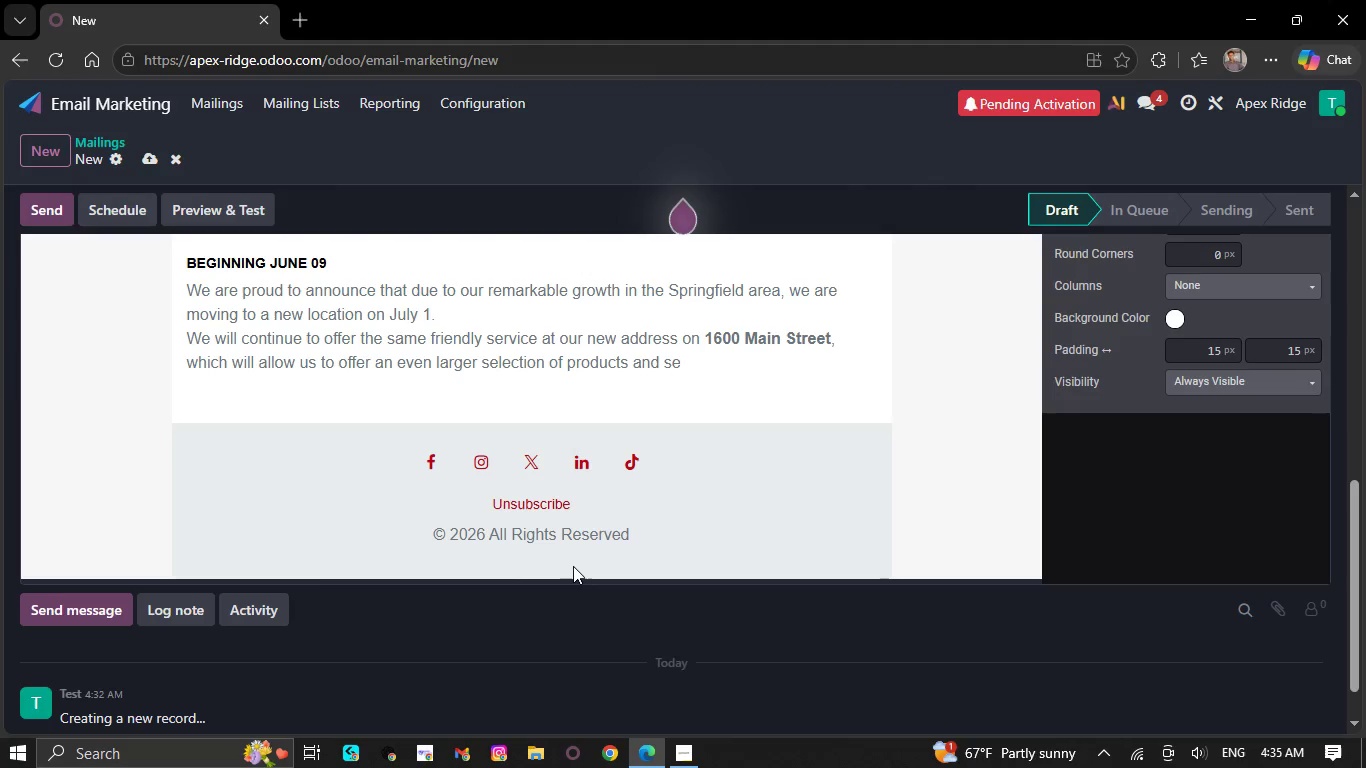 
key(Backspace)
 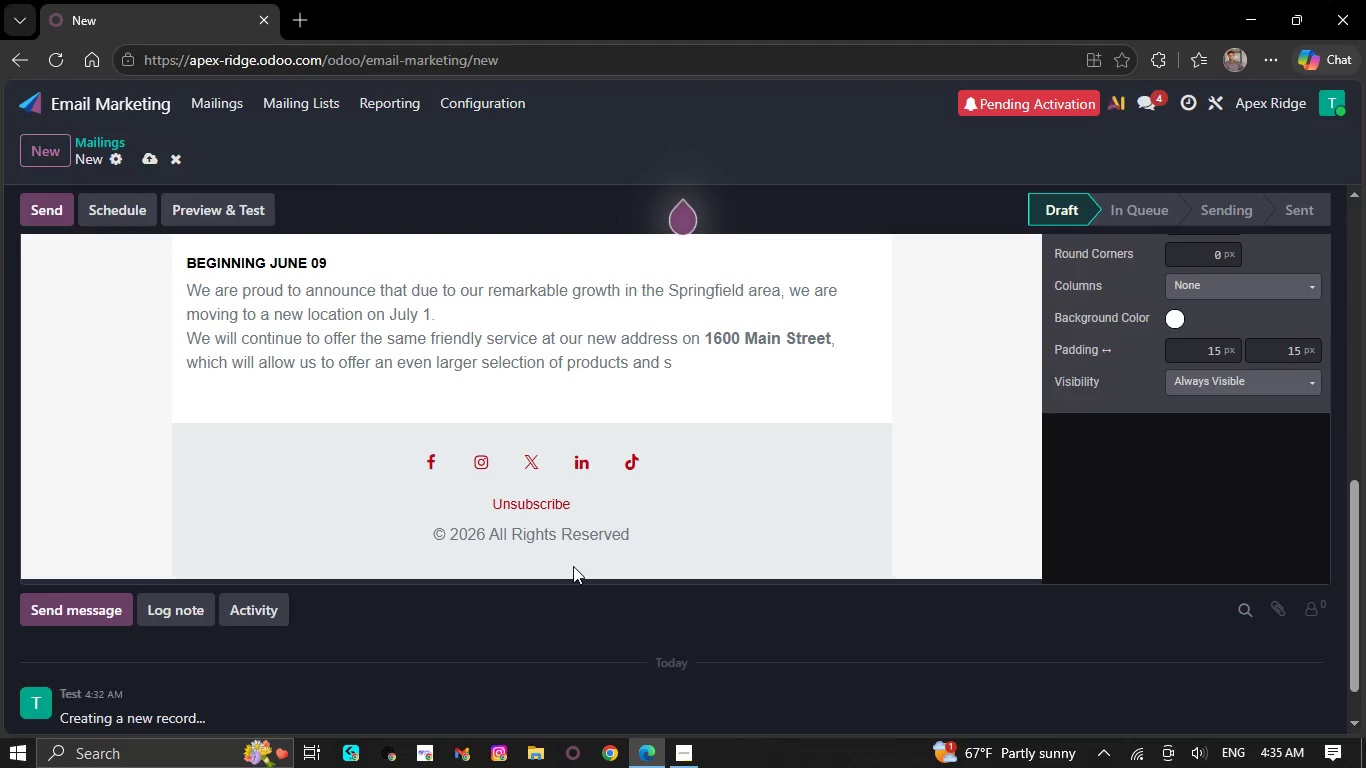 
key(Backspace)
 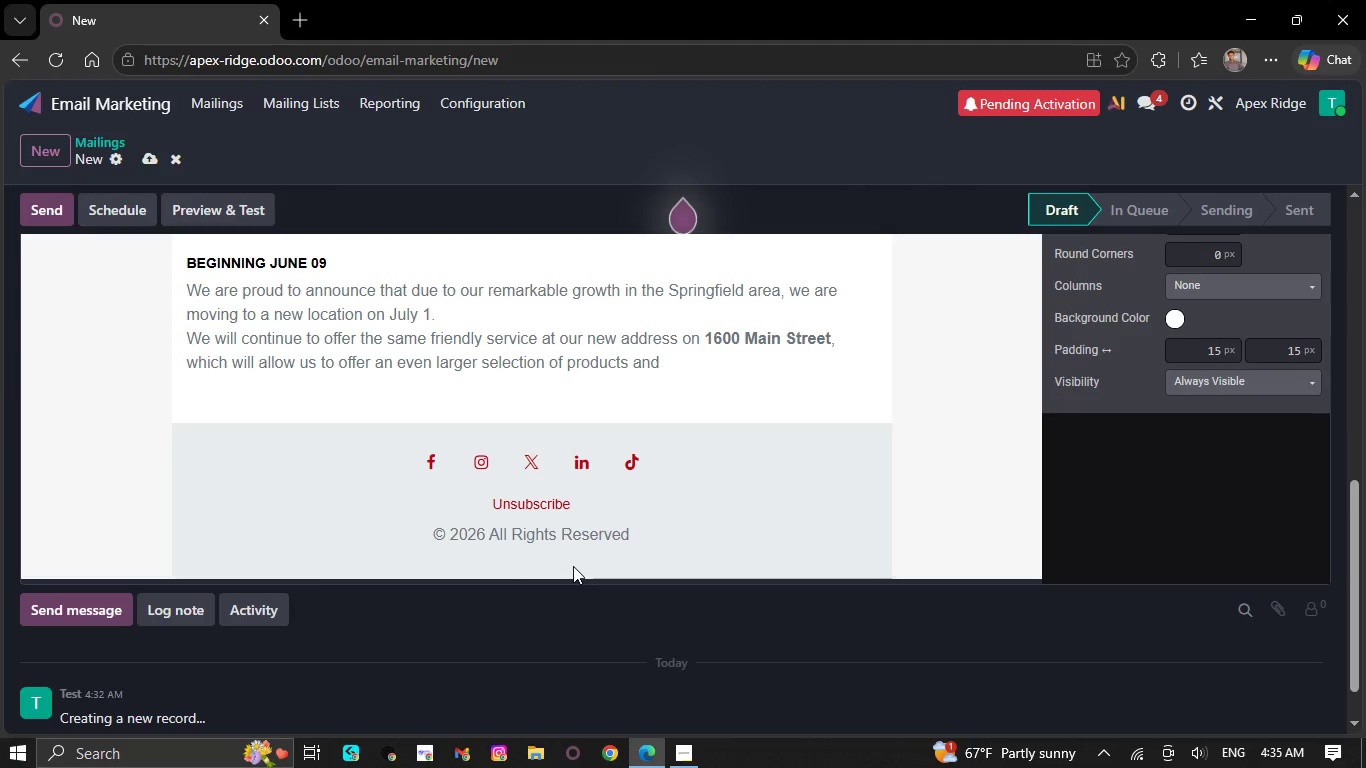 
key(Backspace)
 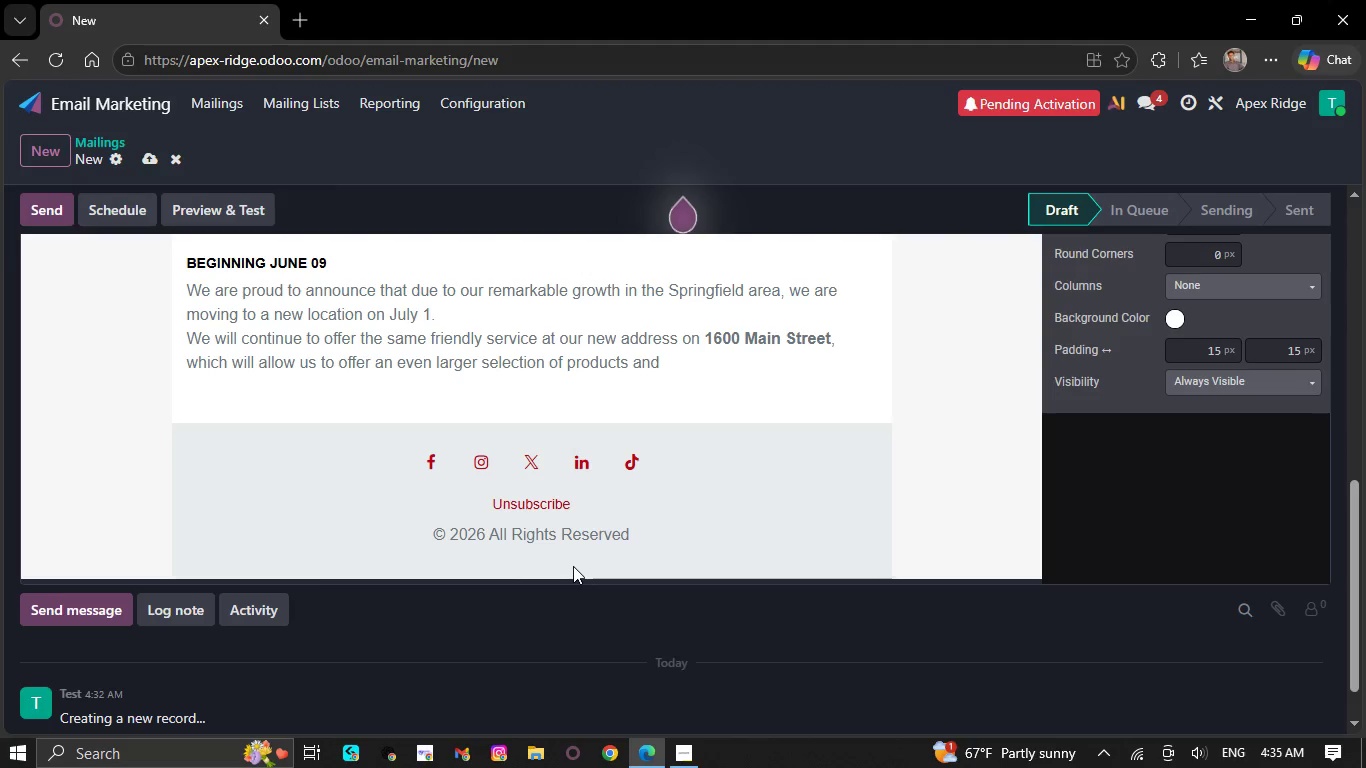 
key(Backspace)
 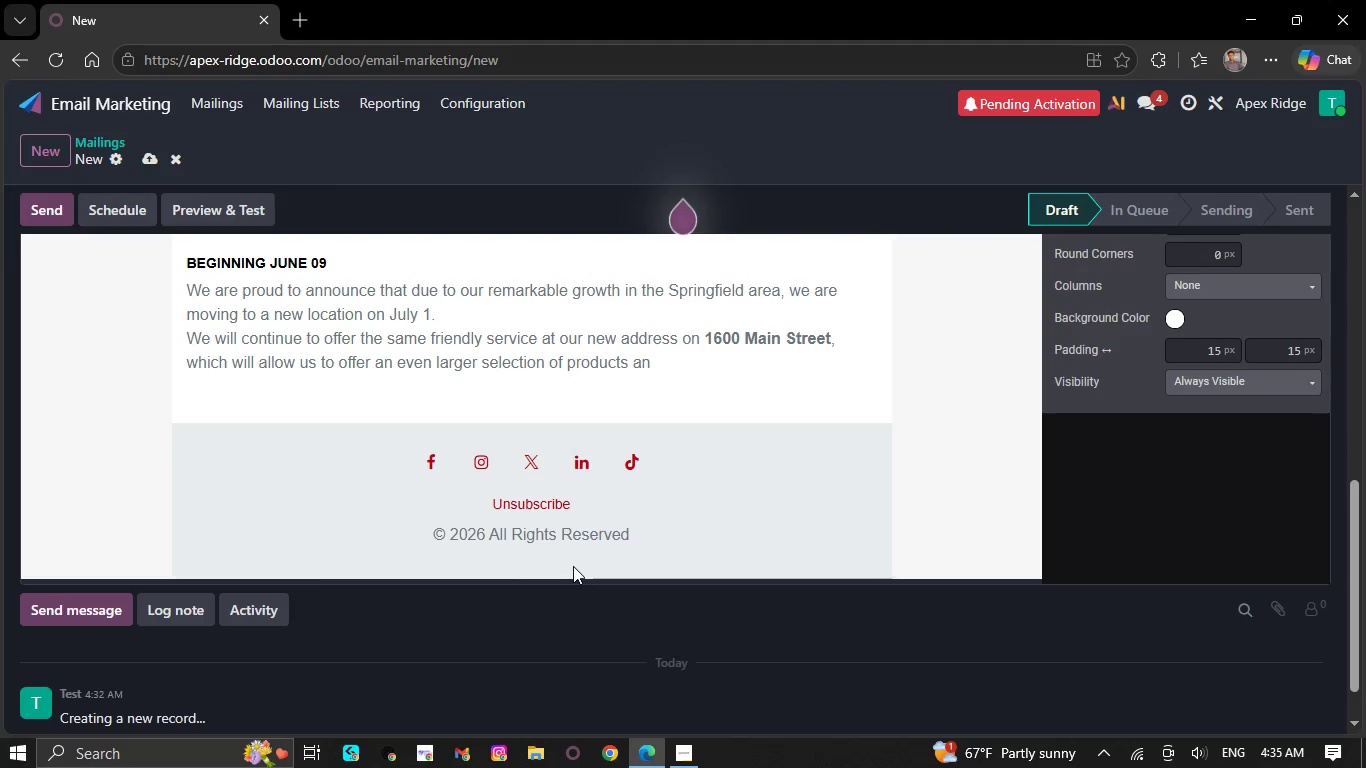 
key(Backspace)
 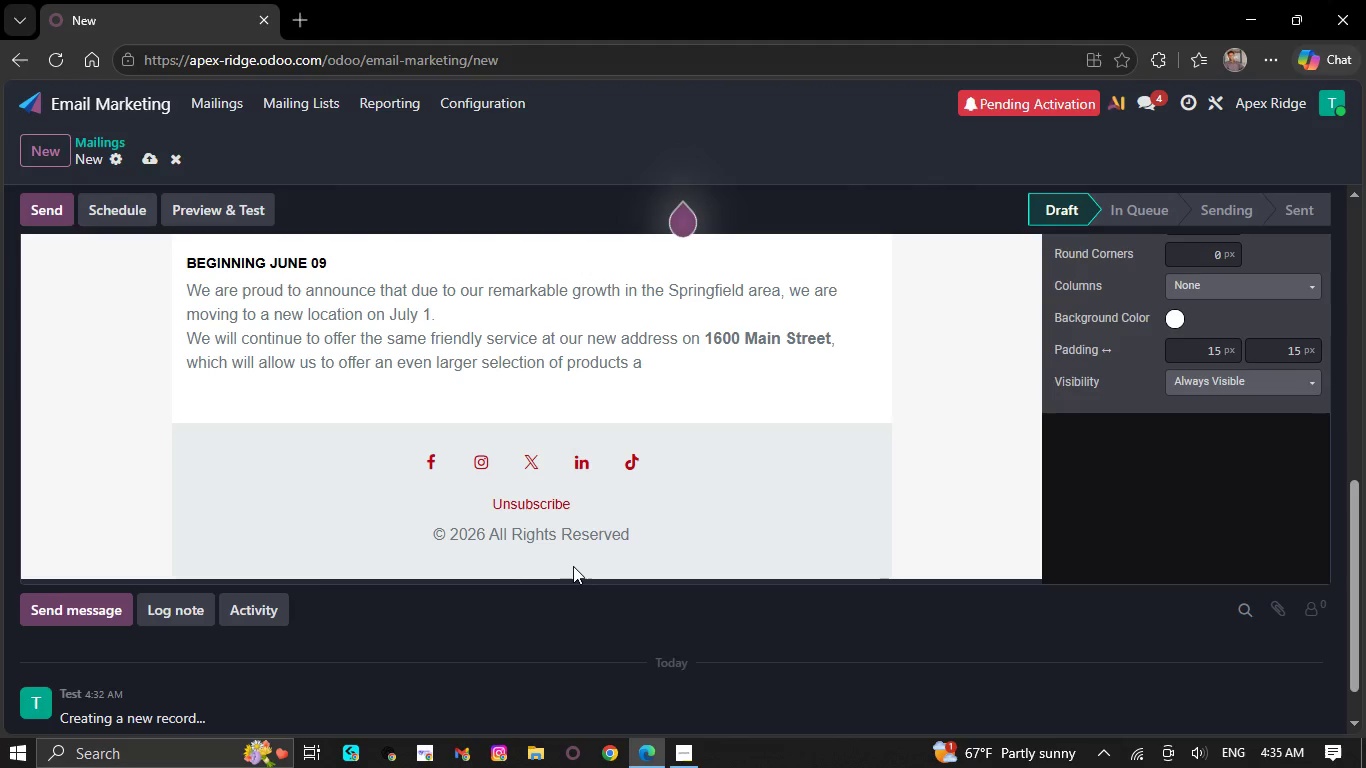 
key(Backspace)
 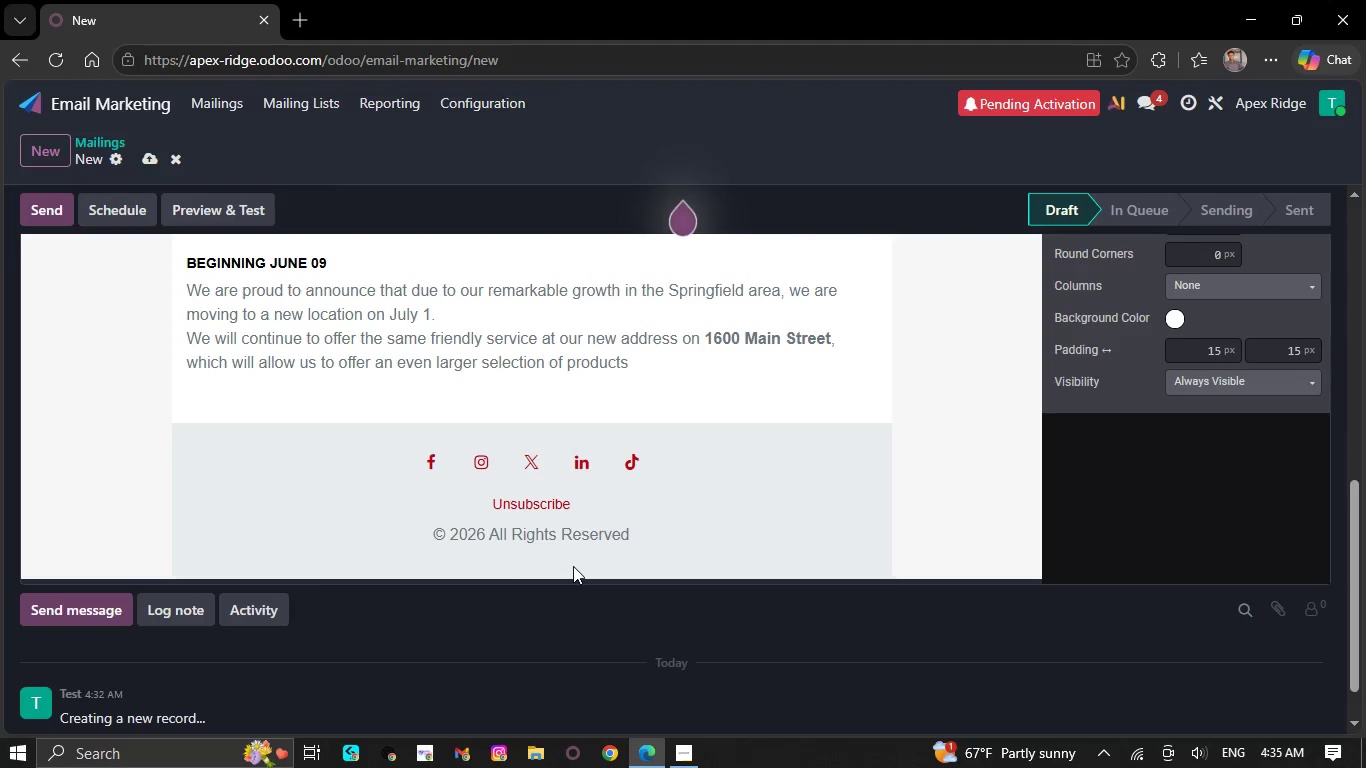 
key(Backspace)
 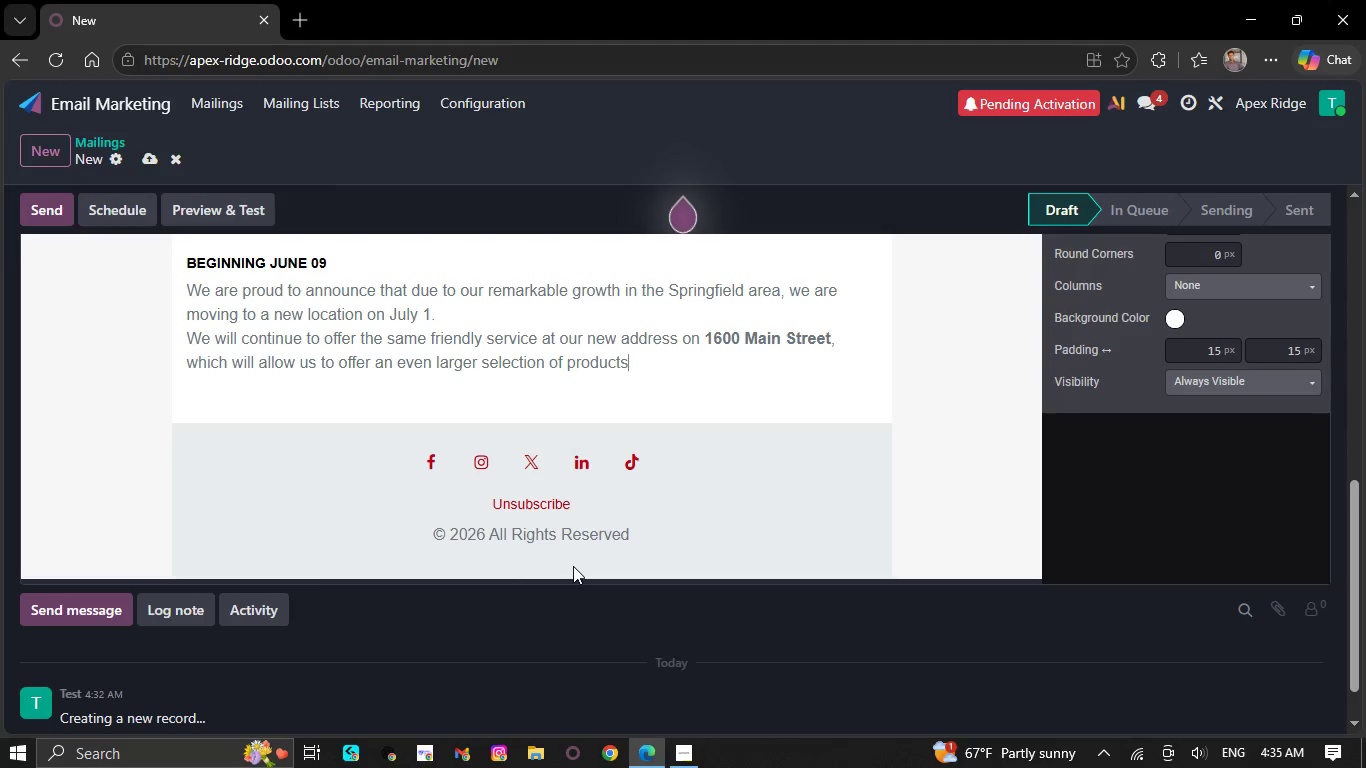 
key(Backspace)
 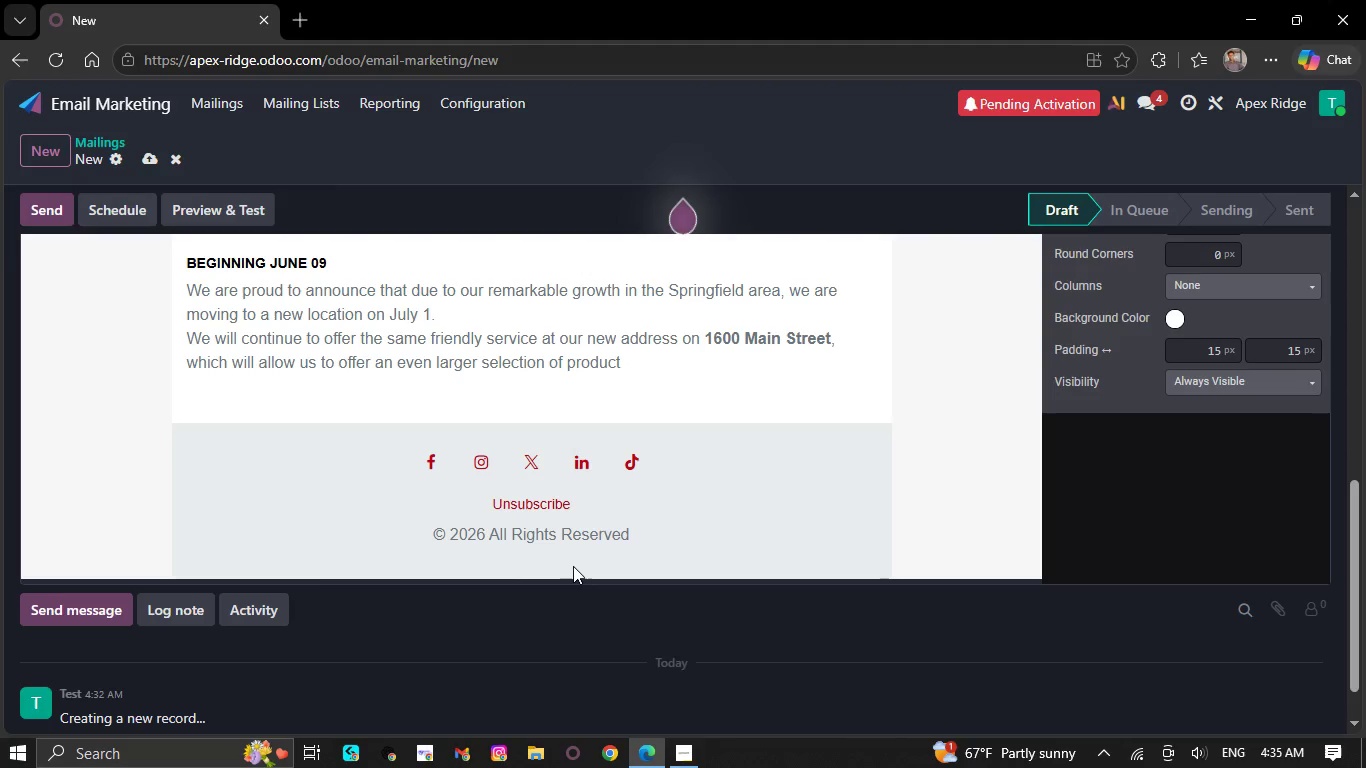 
key(Backspace)
 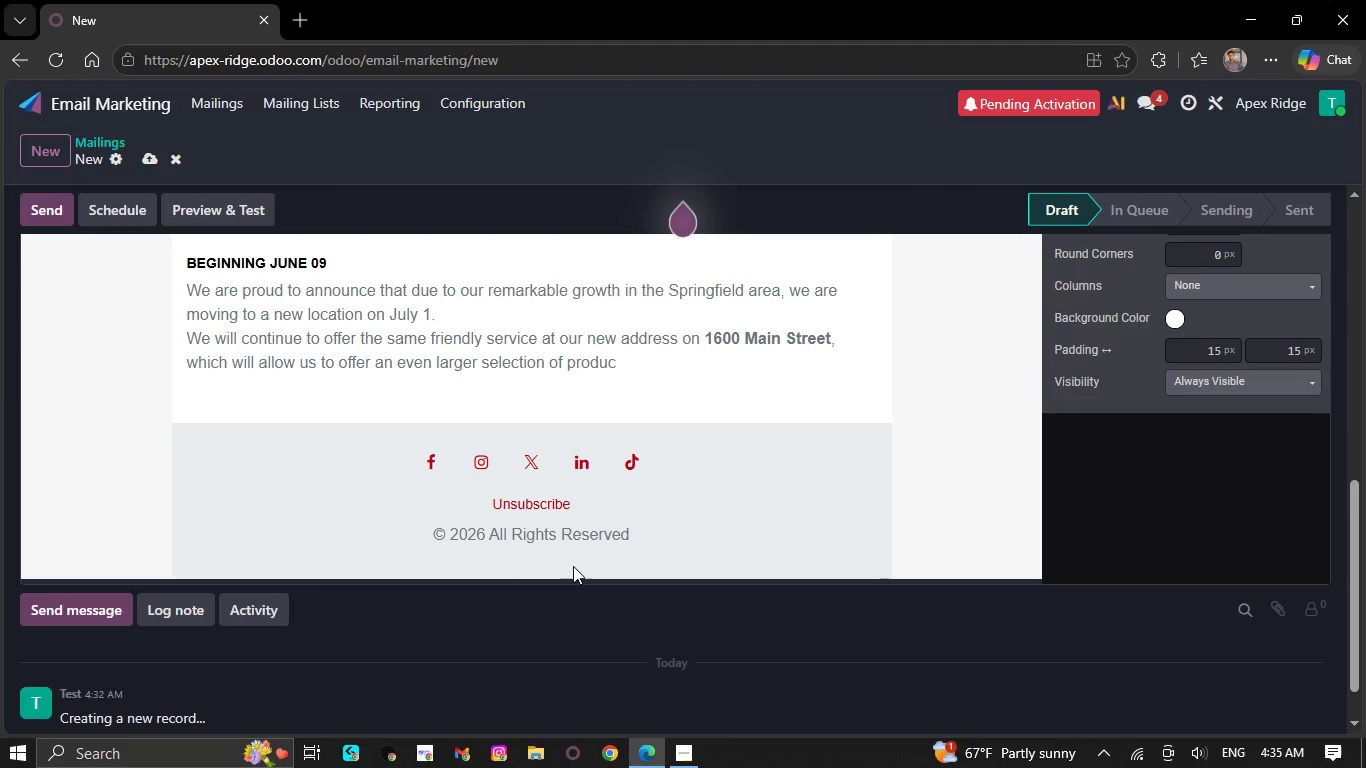 
key(Backspace)
 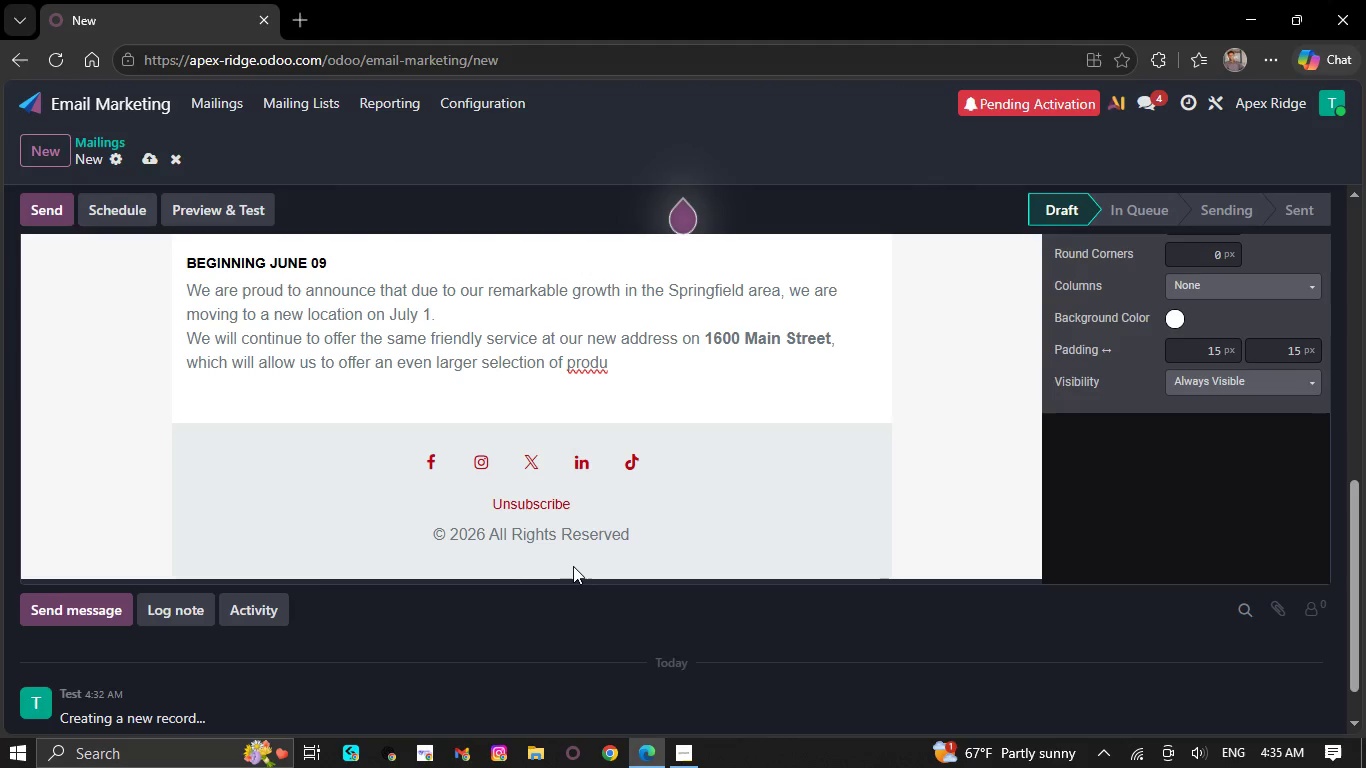 
key(Backspace)
 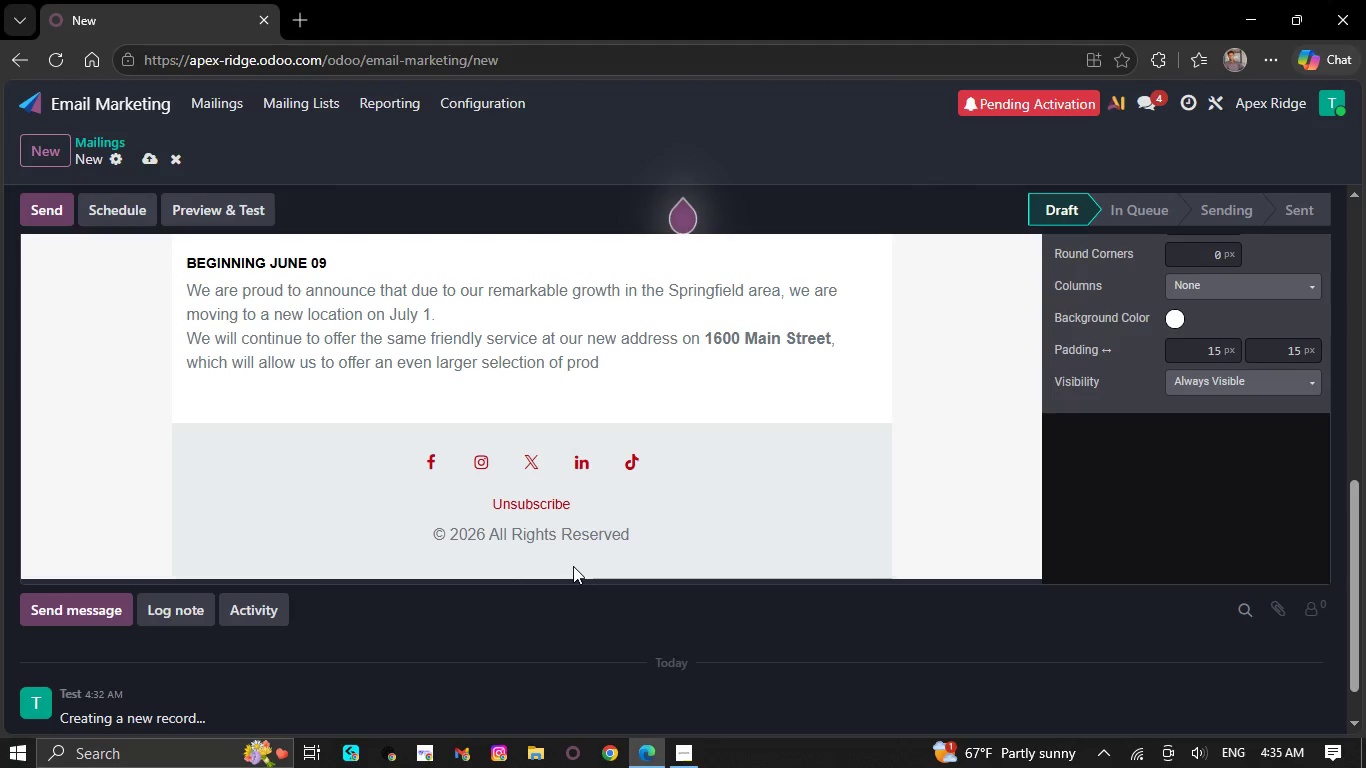 
key(Backspace)
 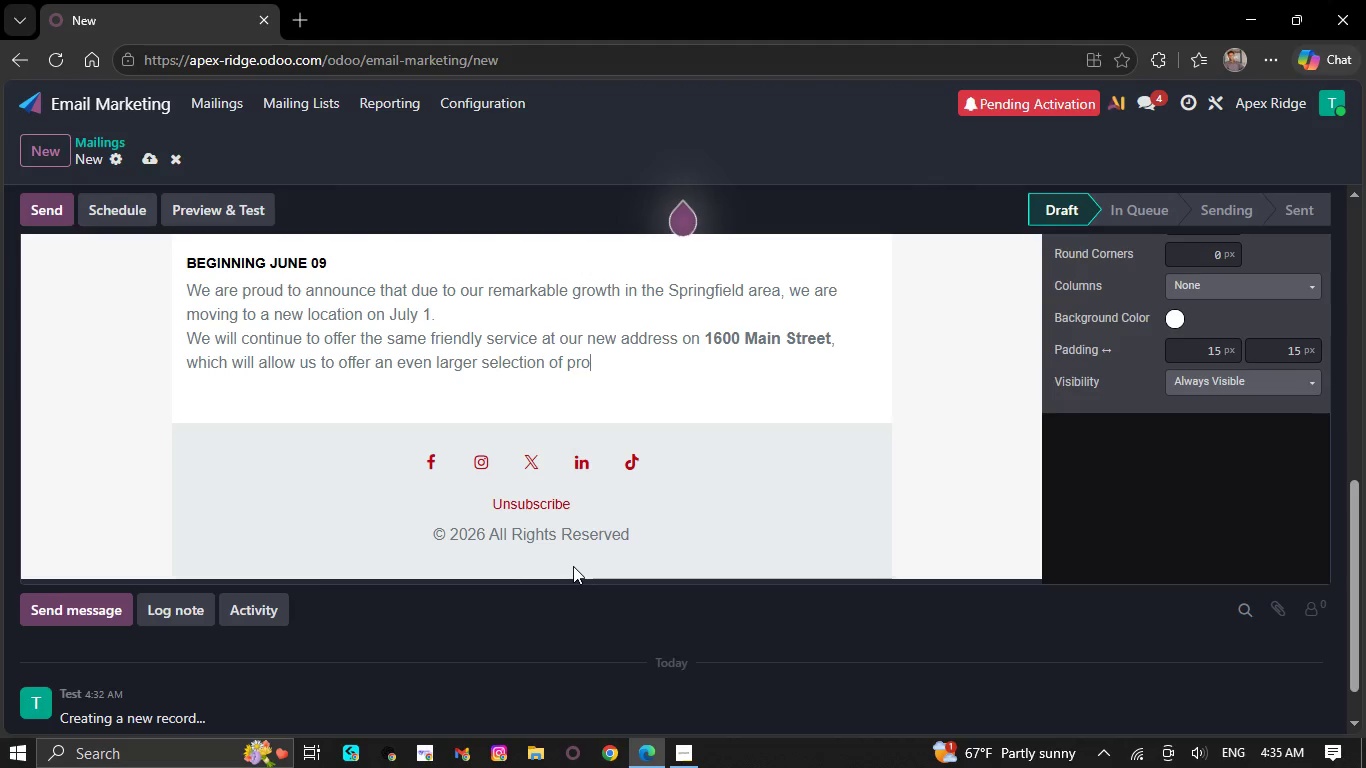 
key(Backspace)
 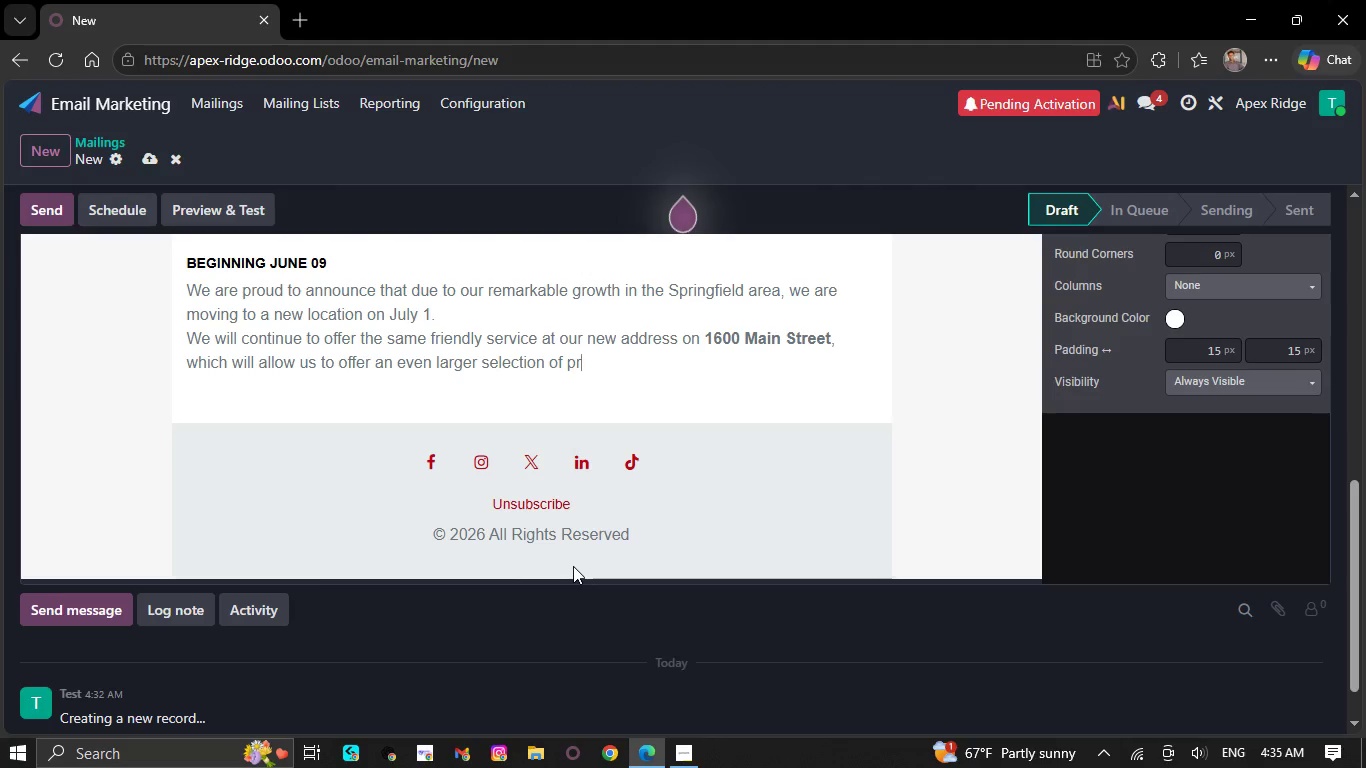 
key(Backspace)
 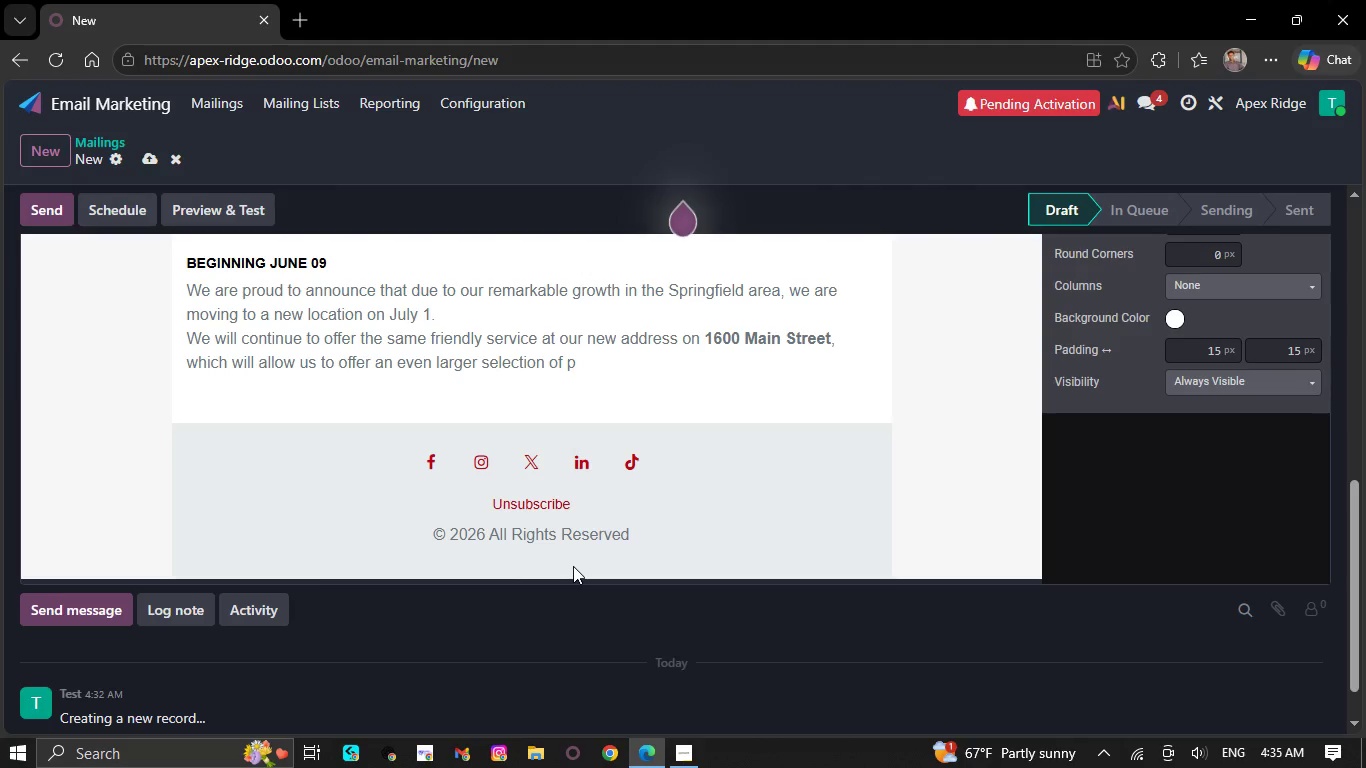 
key(Backspace)
 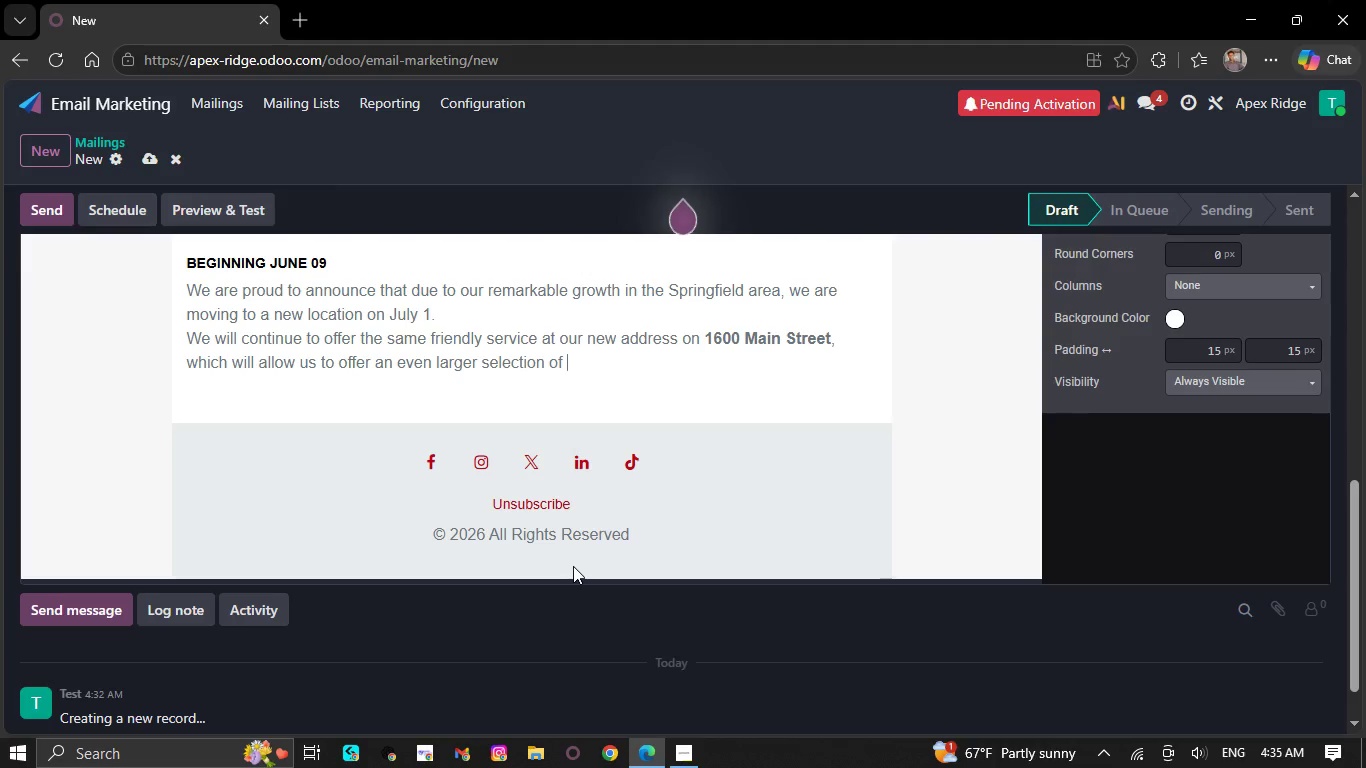 
key(Backspace)
 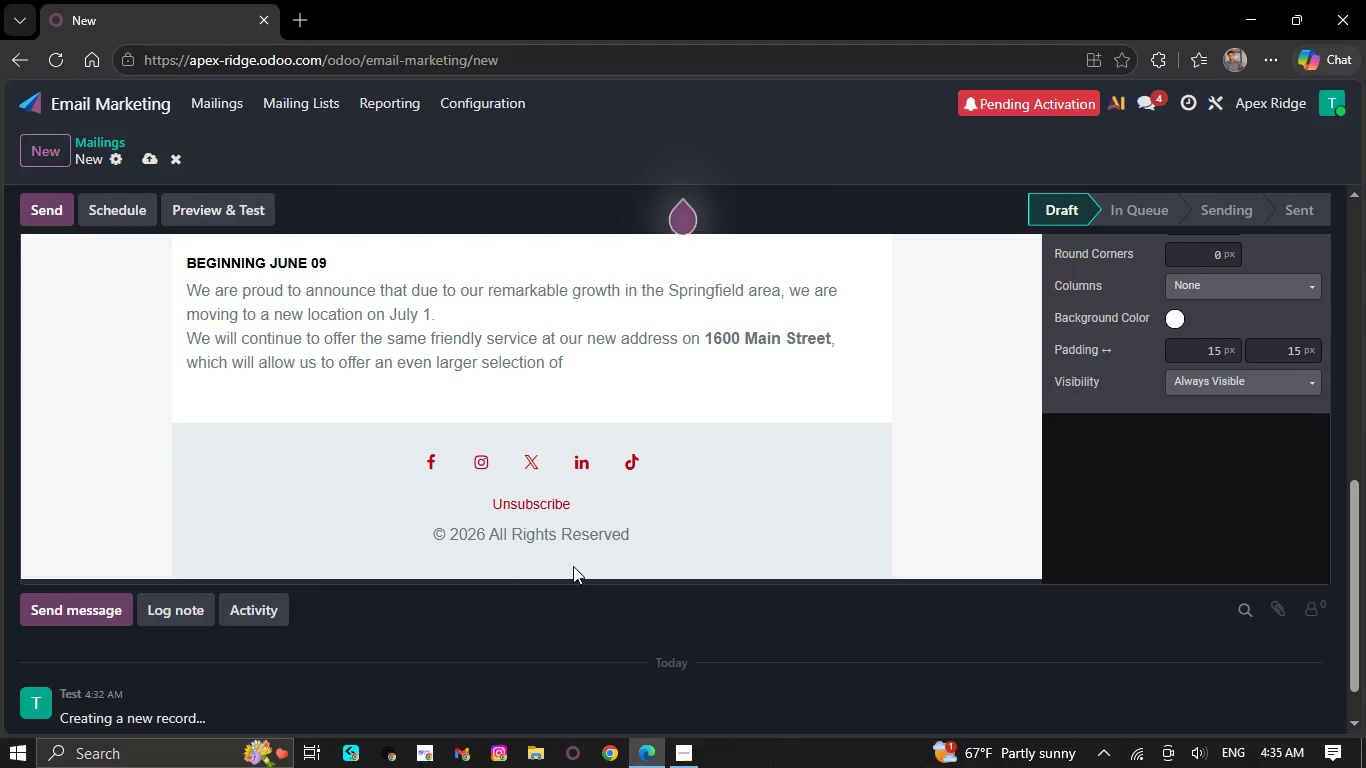 
key(Backspace)
 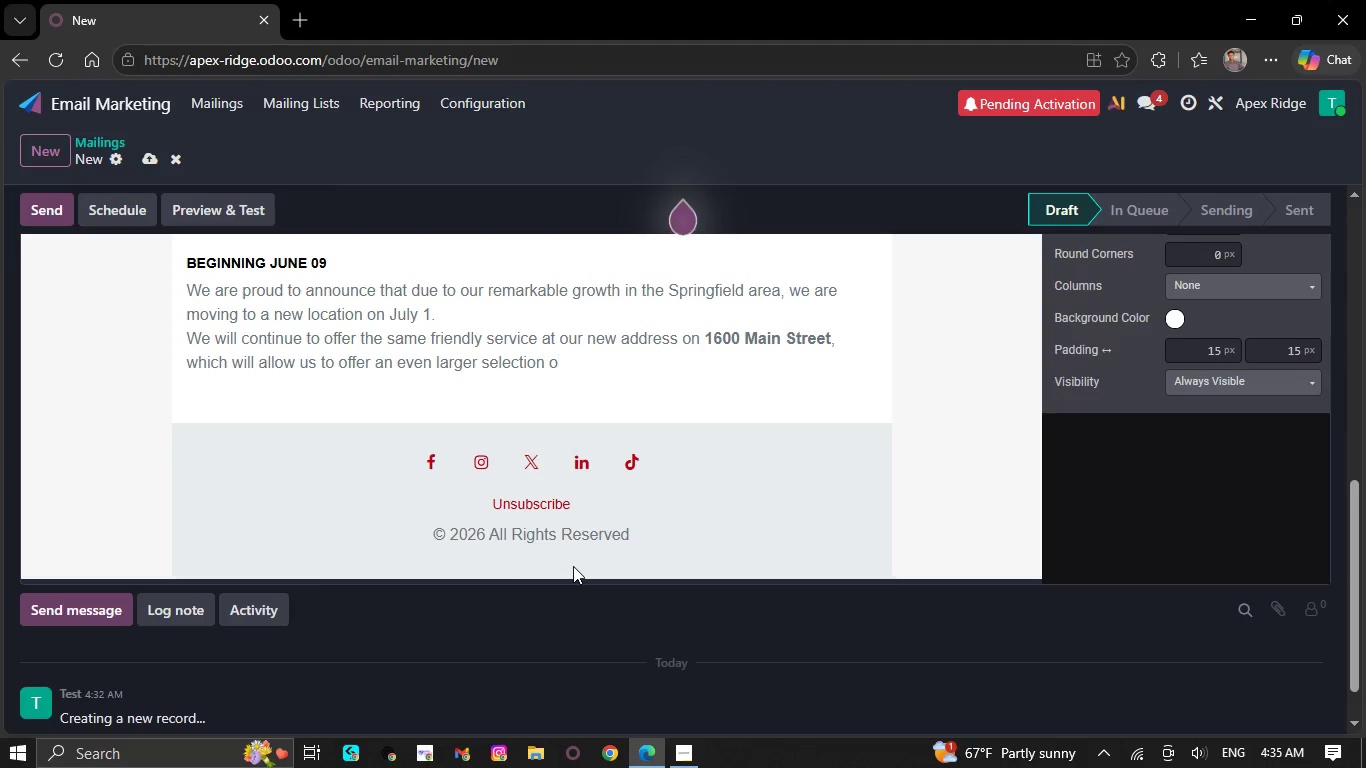 
key(Backspace)
 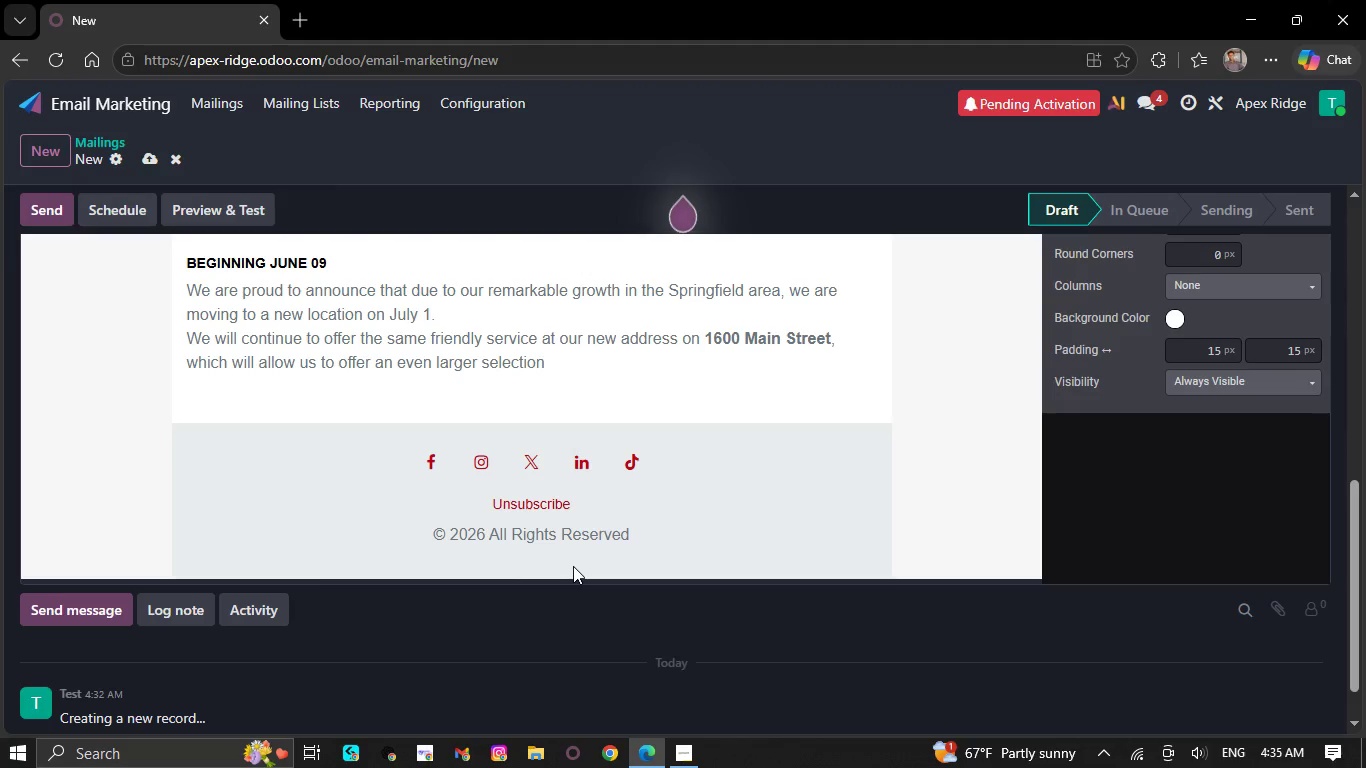 
key(Backspace)
 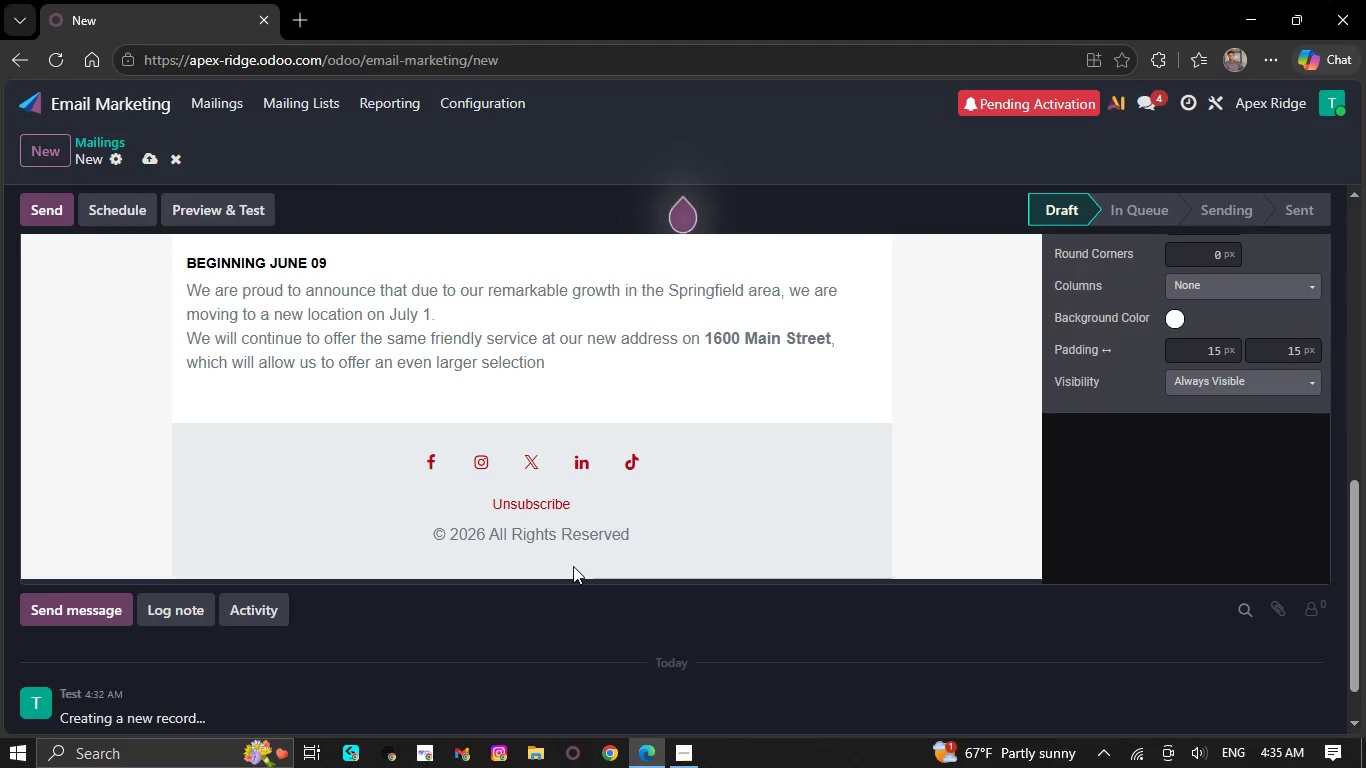 
key(Backspace)
 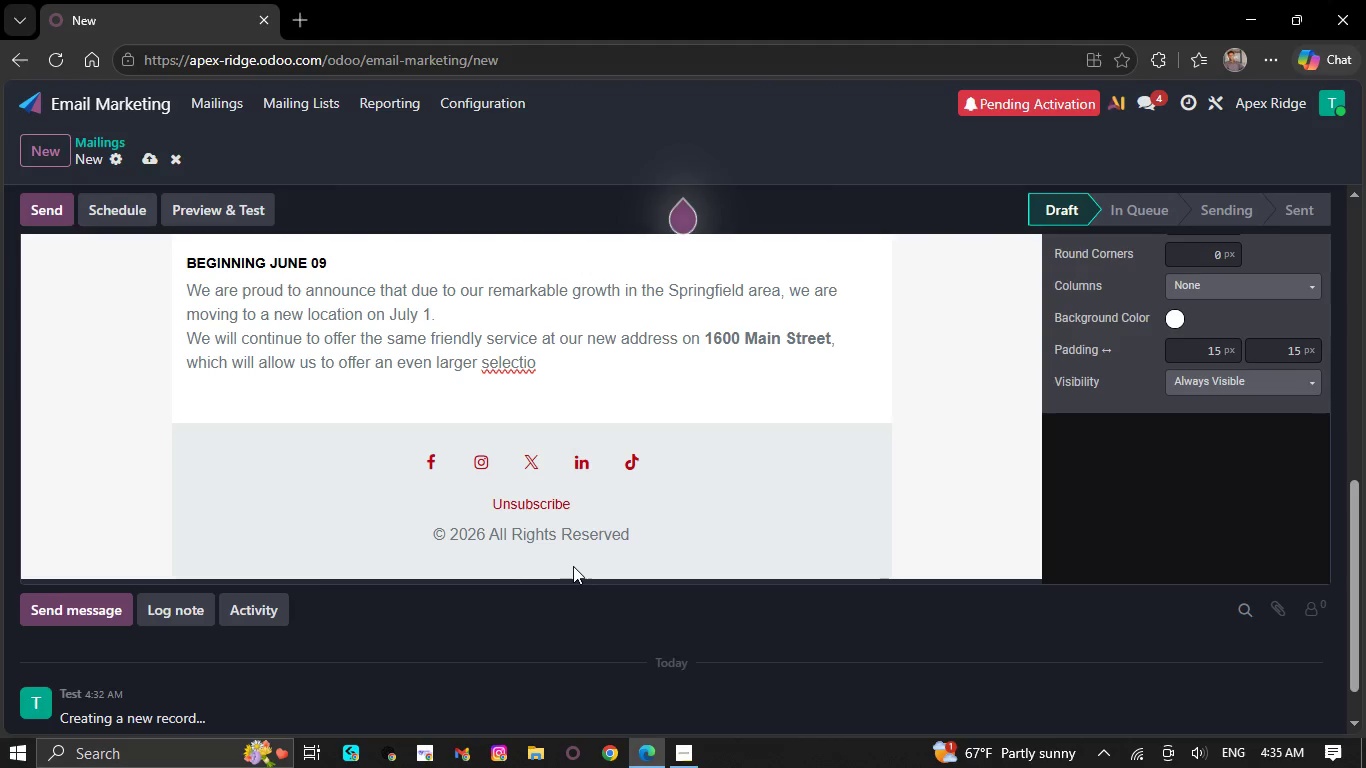 
key(Backspace)
 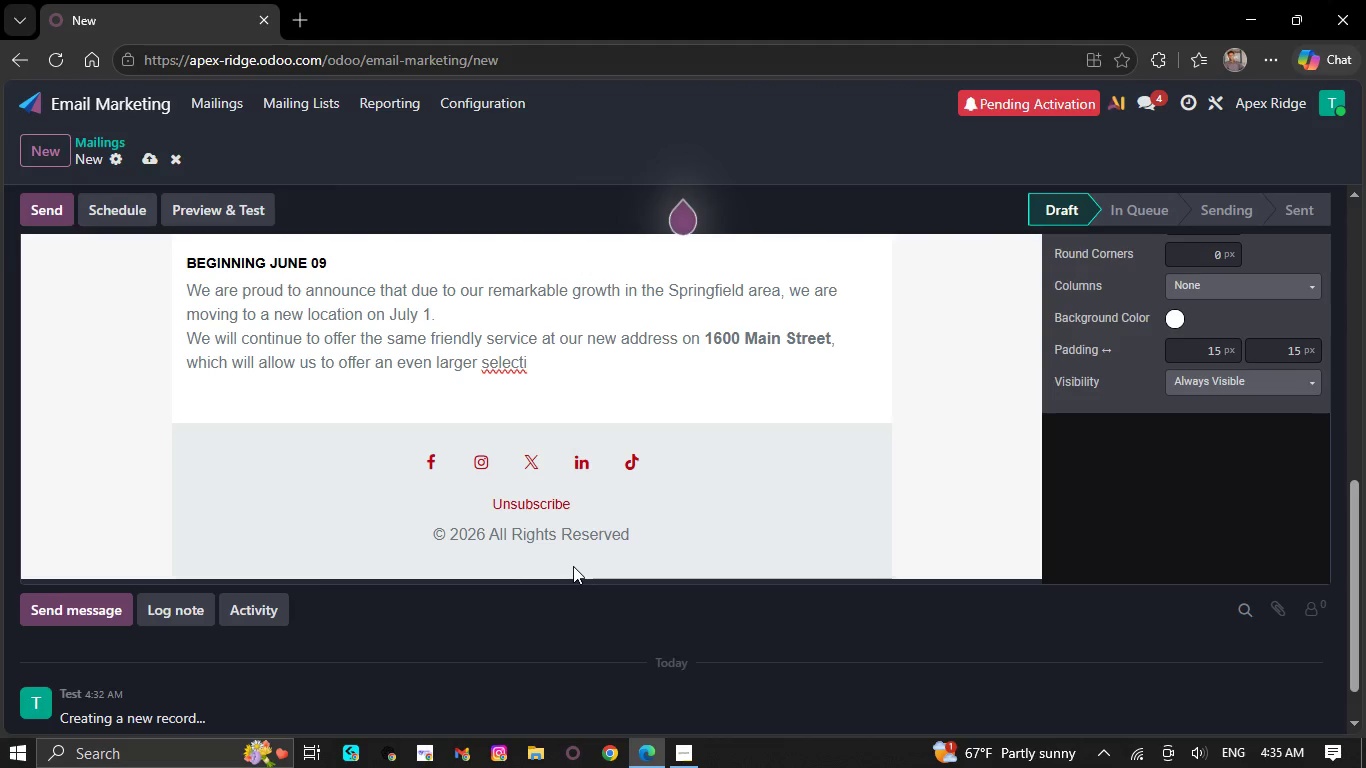 
key(Backspace)
 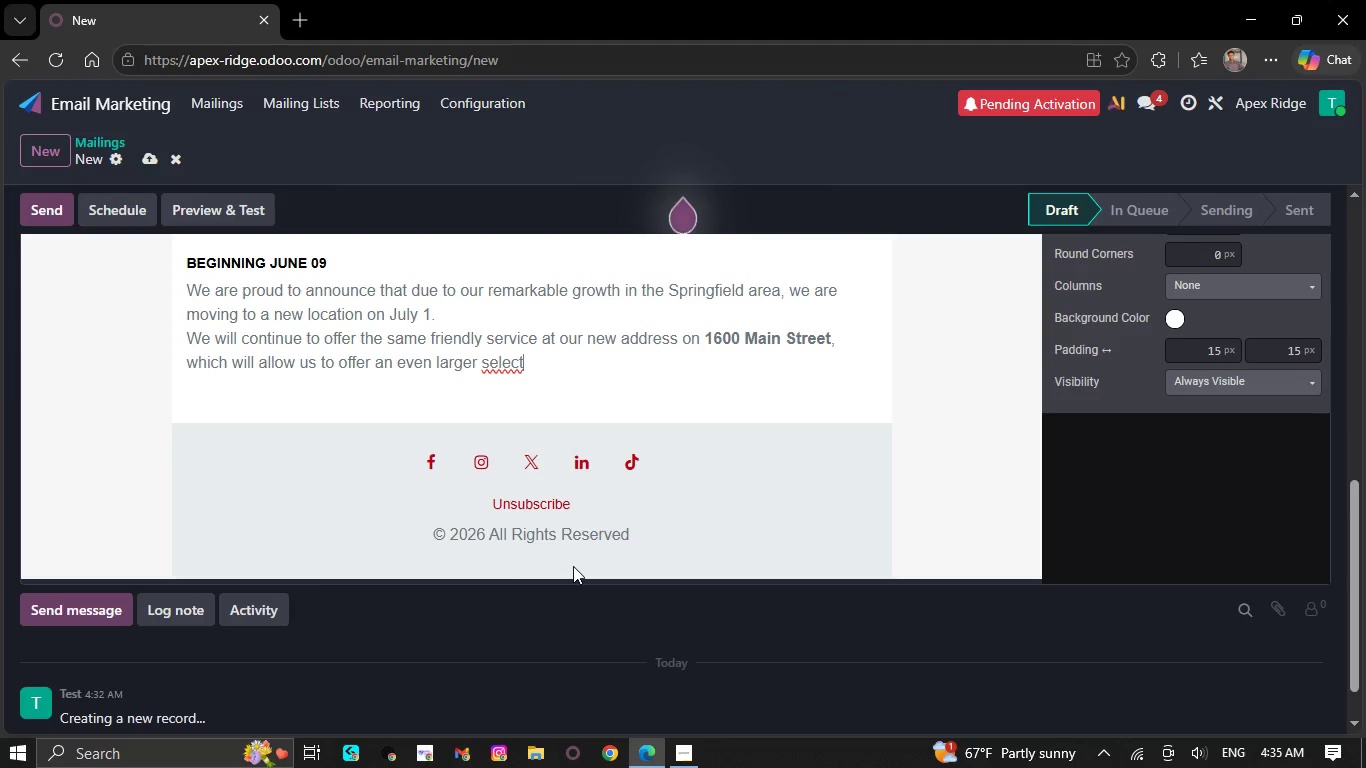 
key(Backspace)
 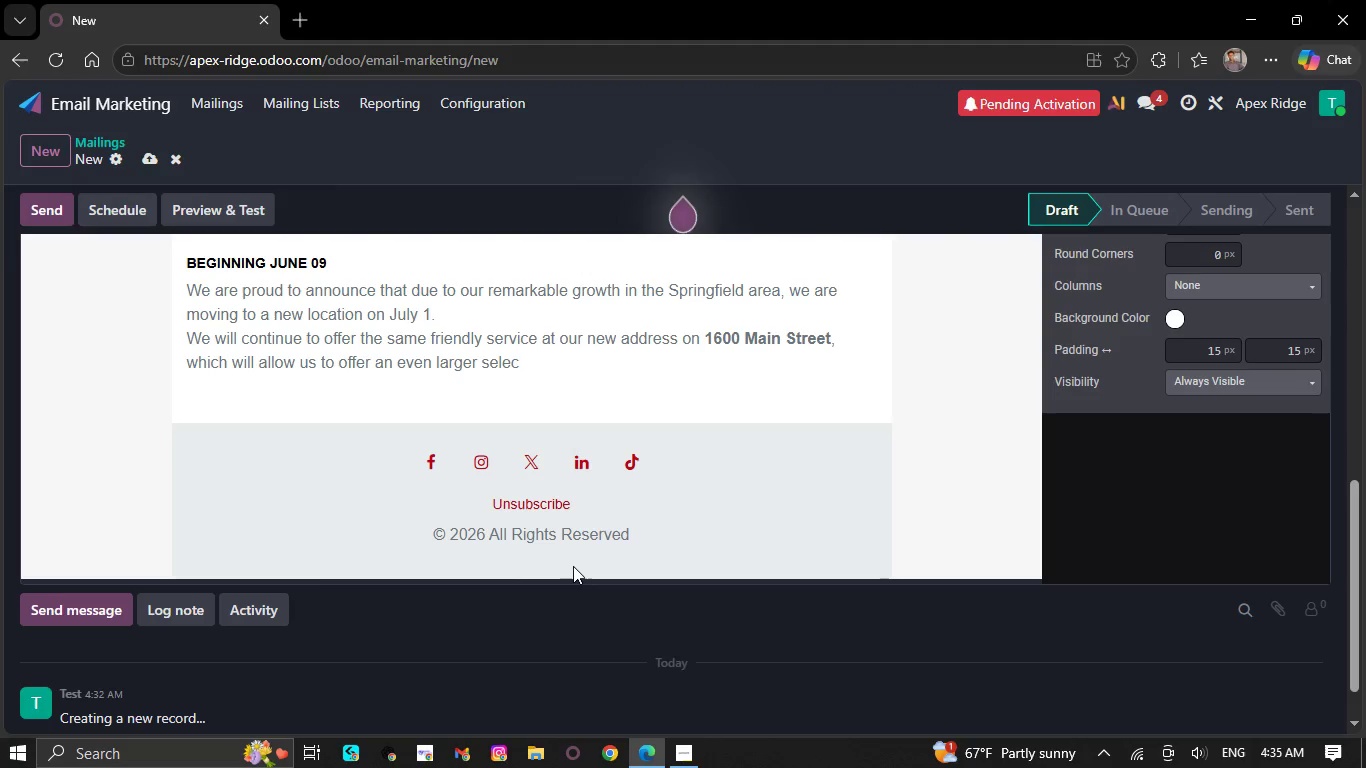 
key(Backspace)
 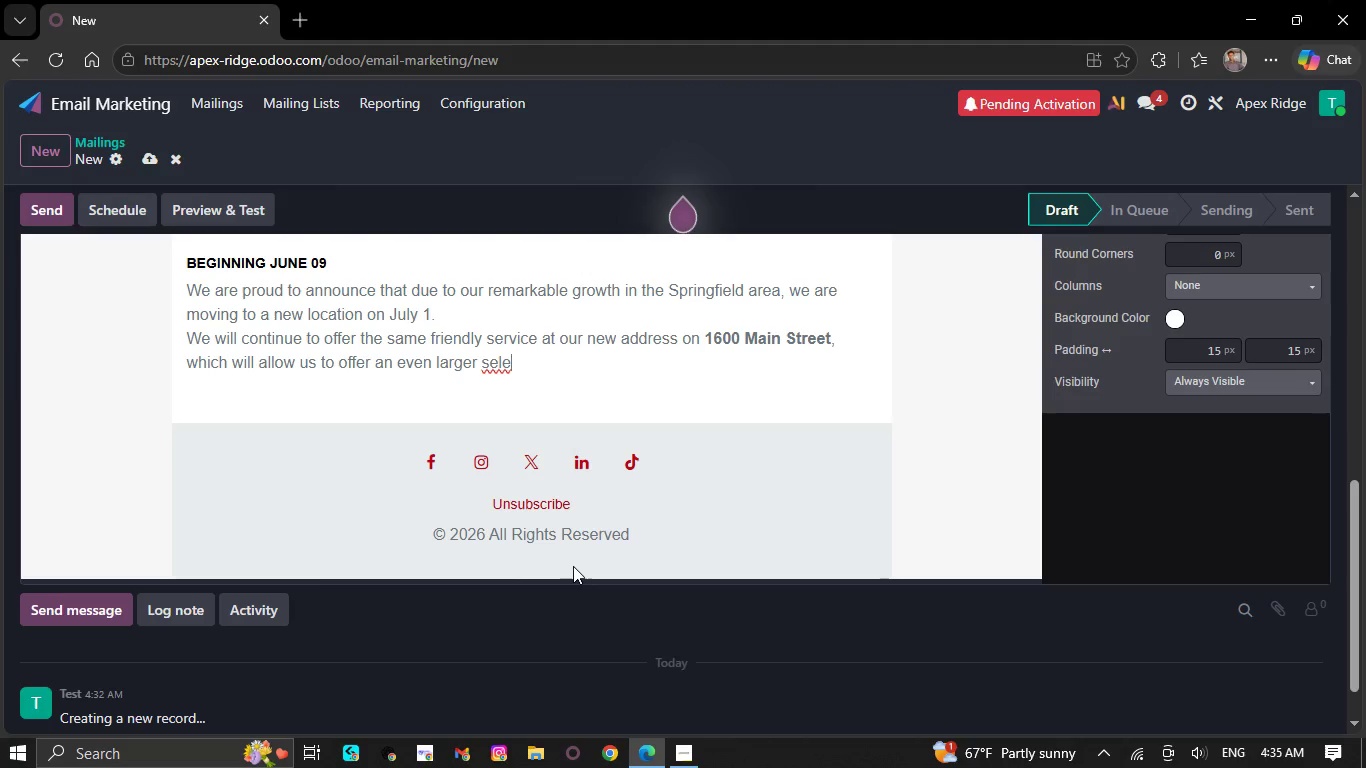 
key(Backspace)
 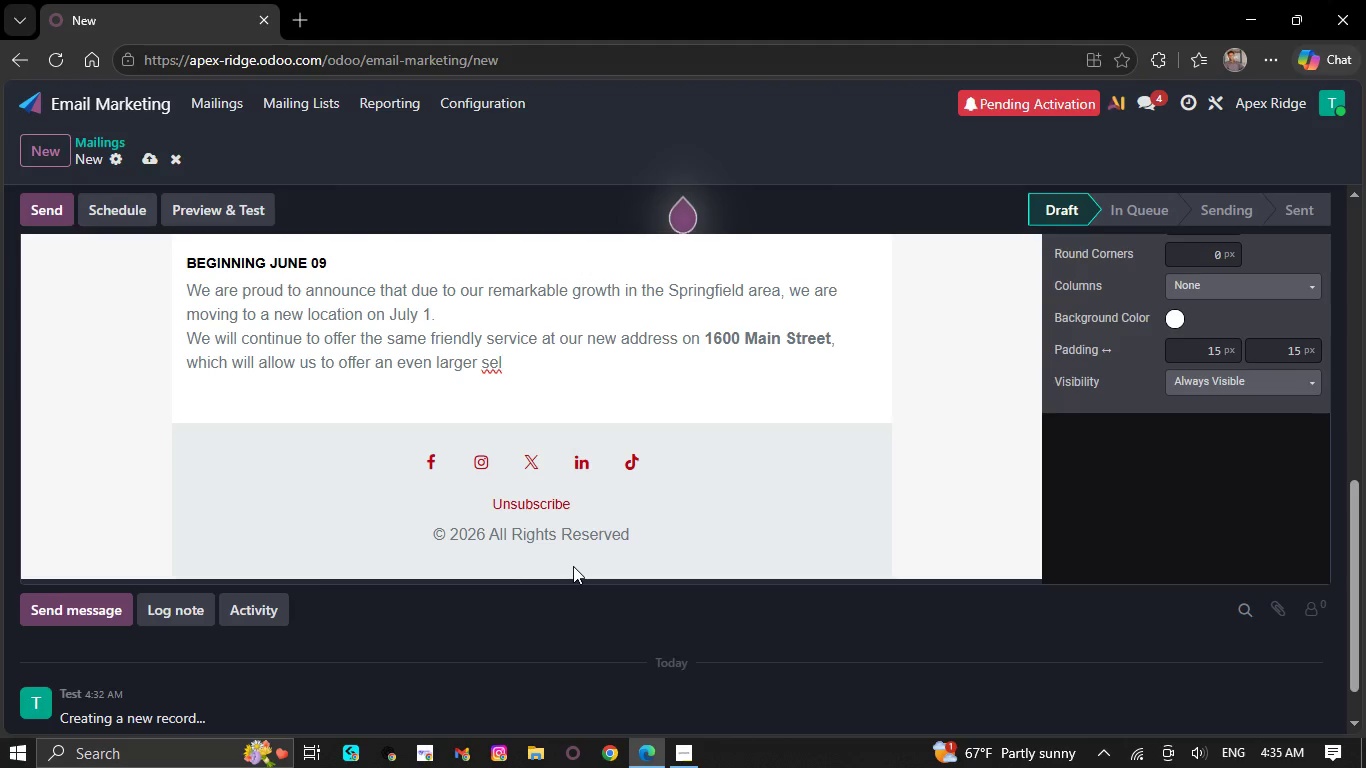 
key(Backspace)
 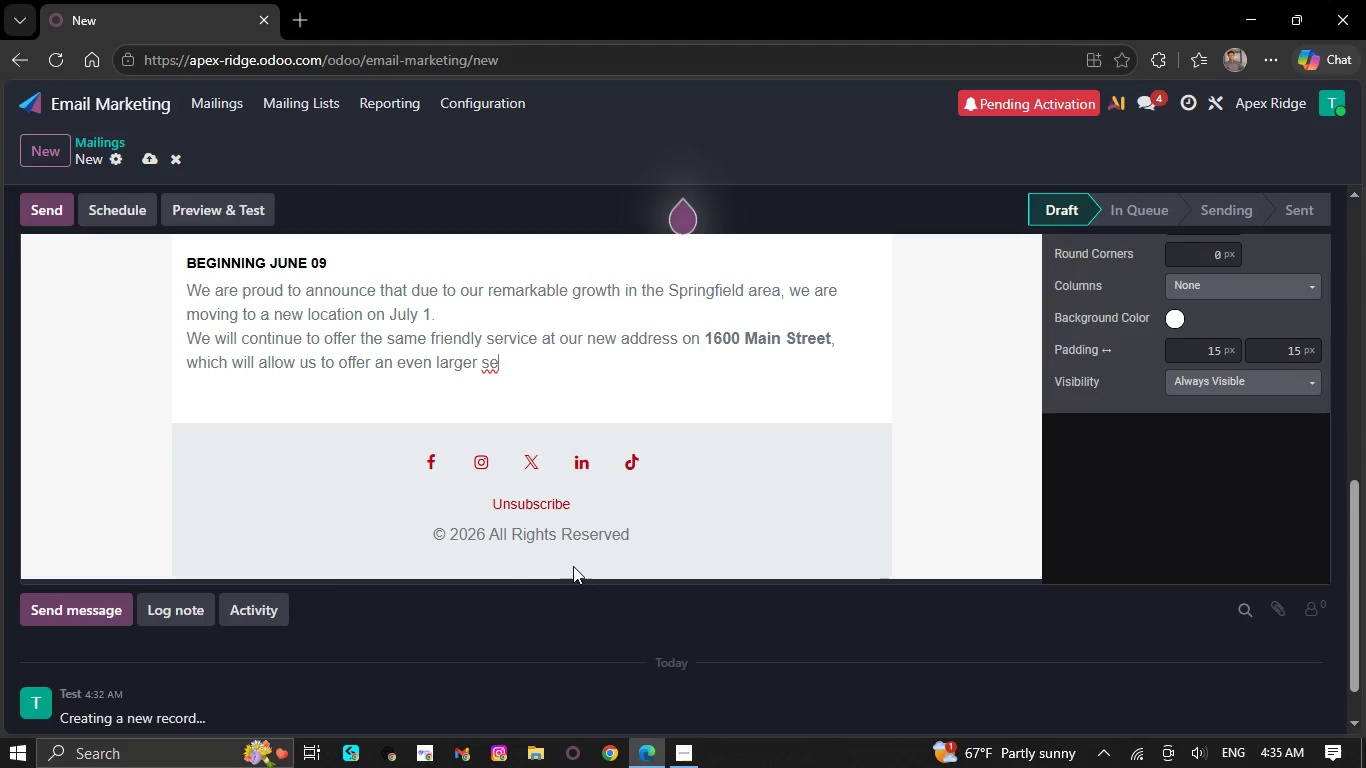 
key(Backspace)
 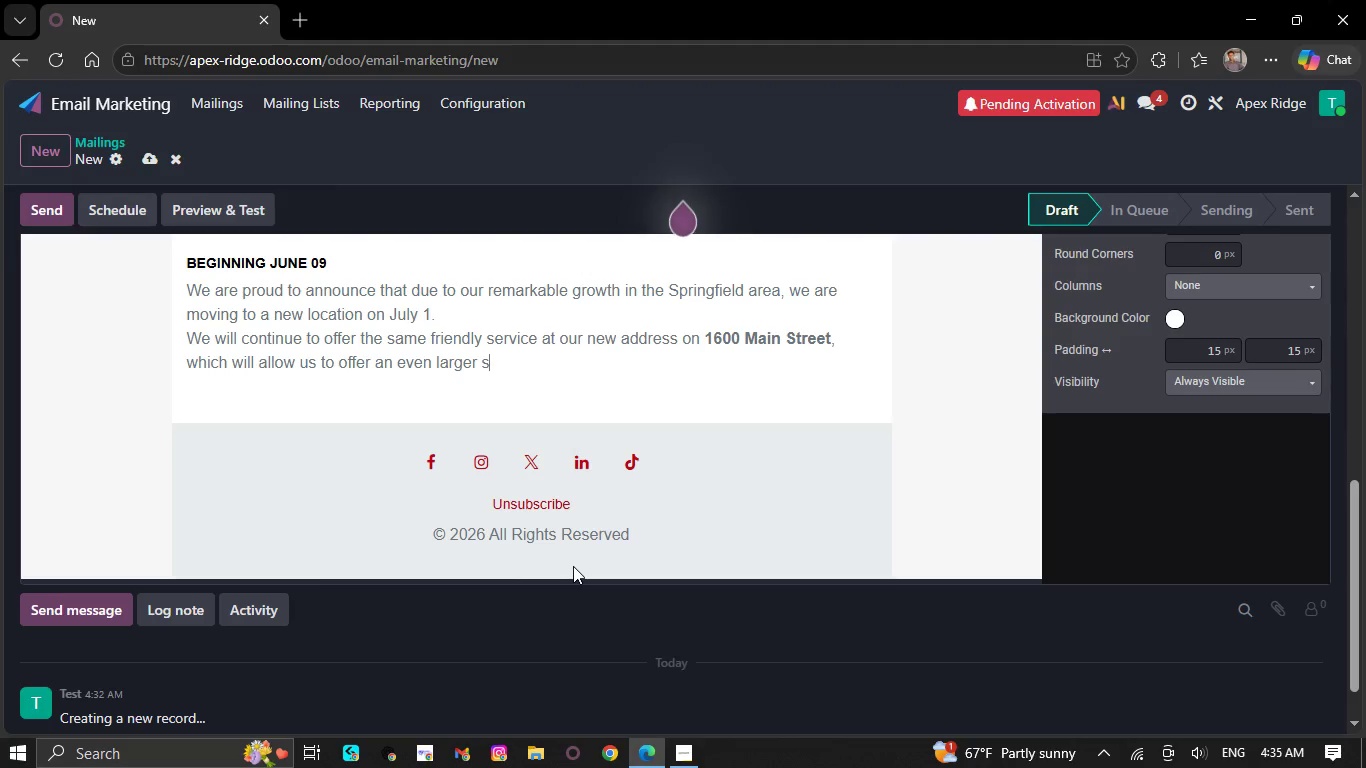 
key(Backspace)
 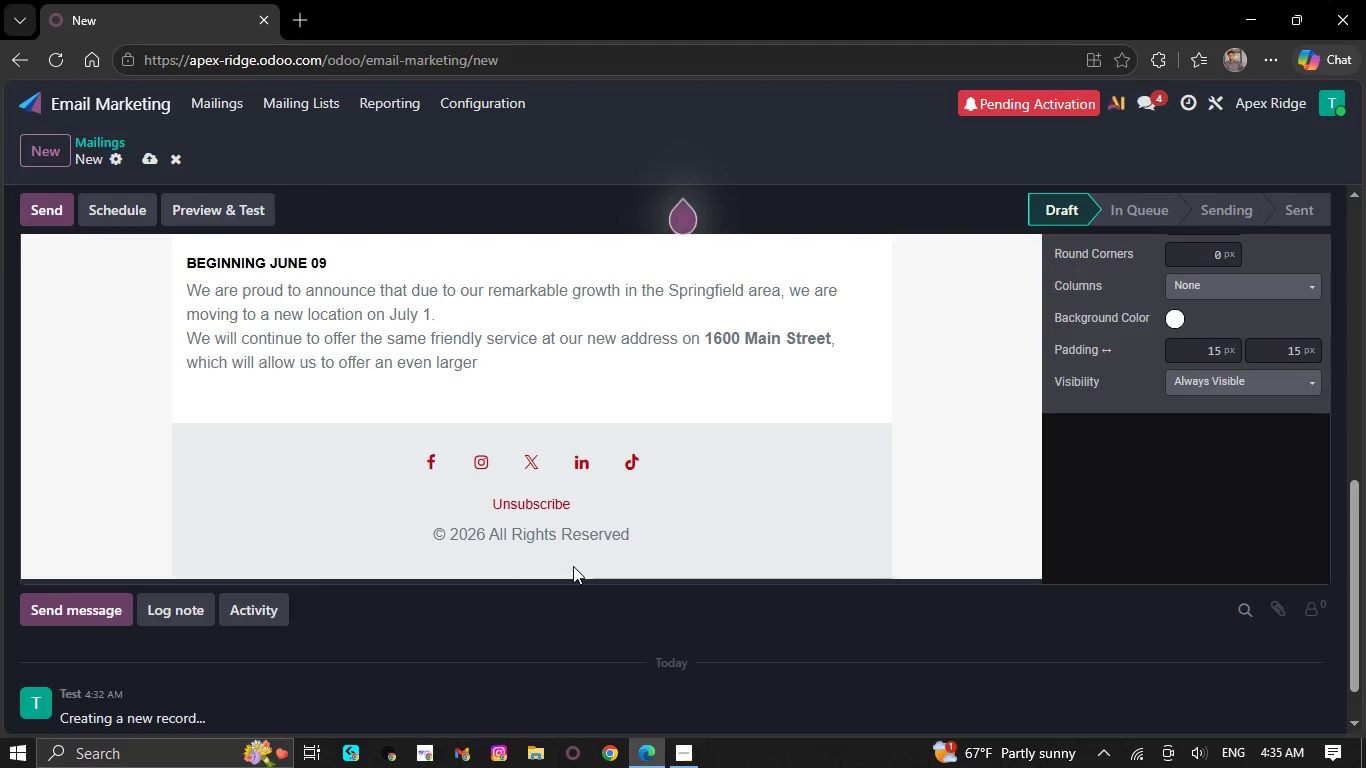 
key(Backspace)
 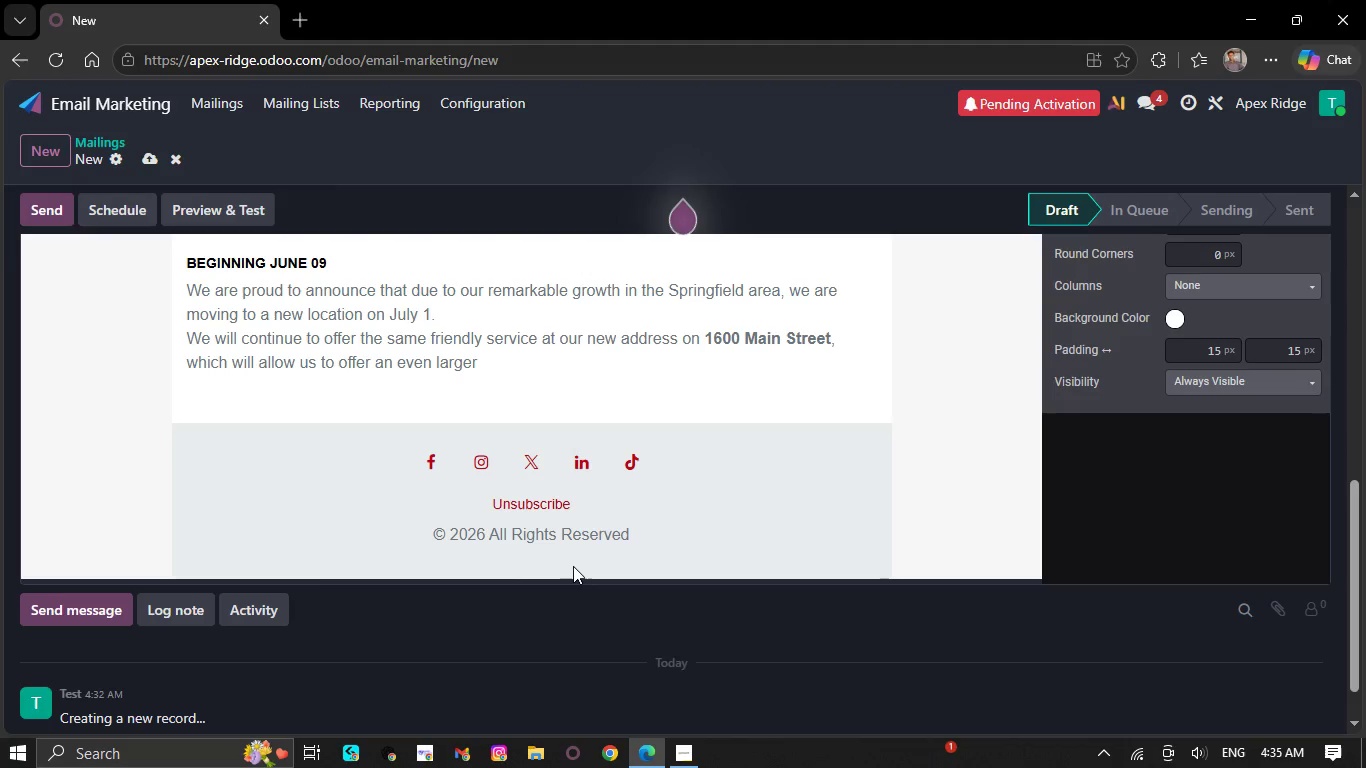 
key(Backspace)
 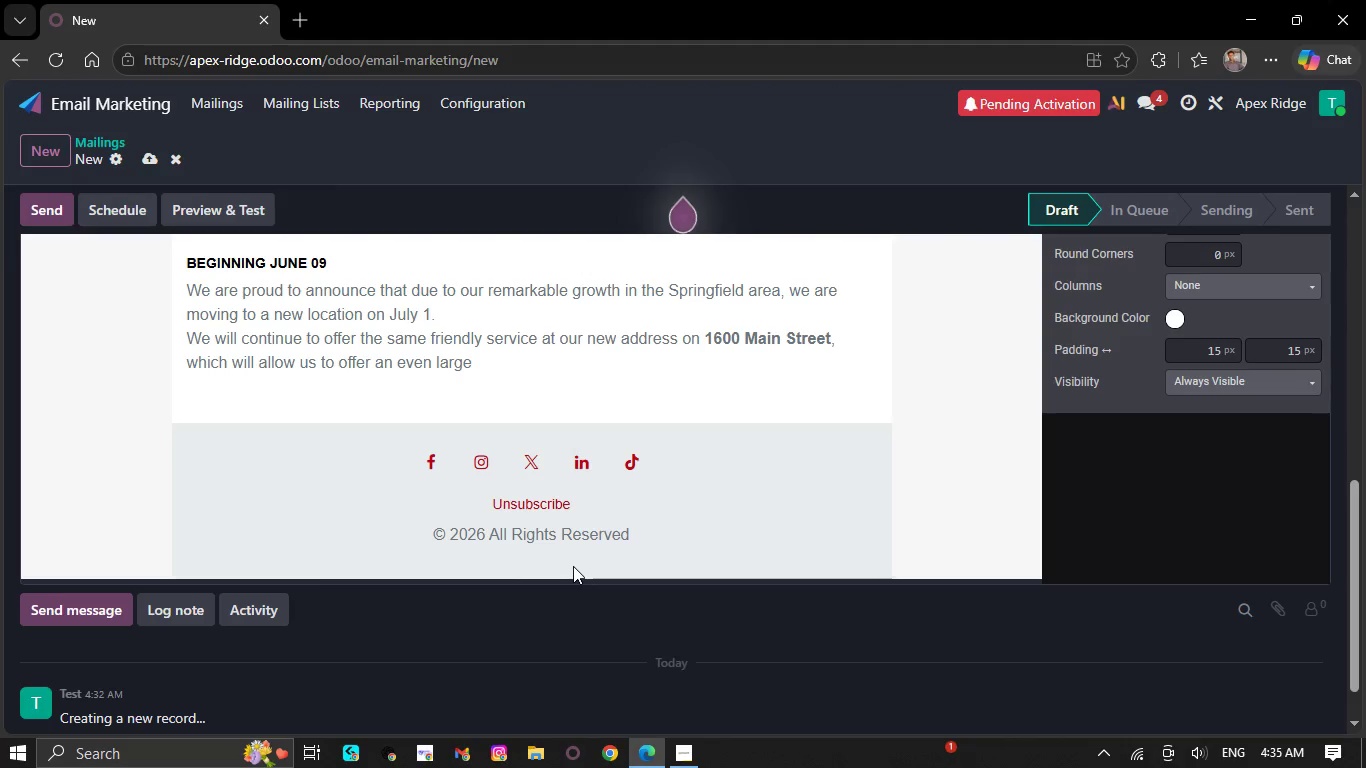 
key(Backspace)
 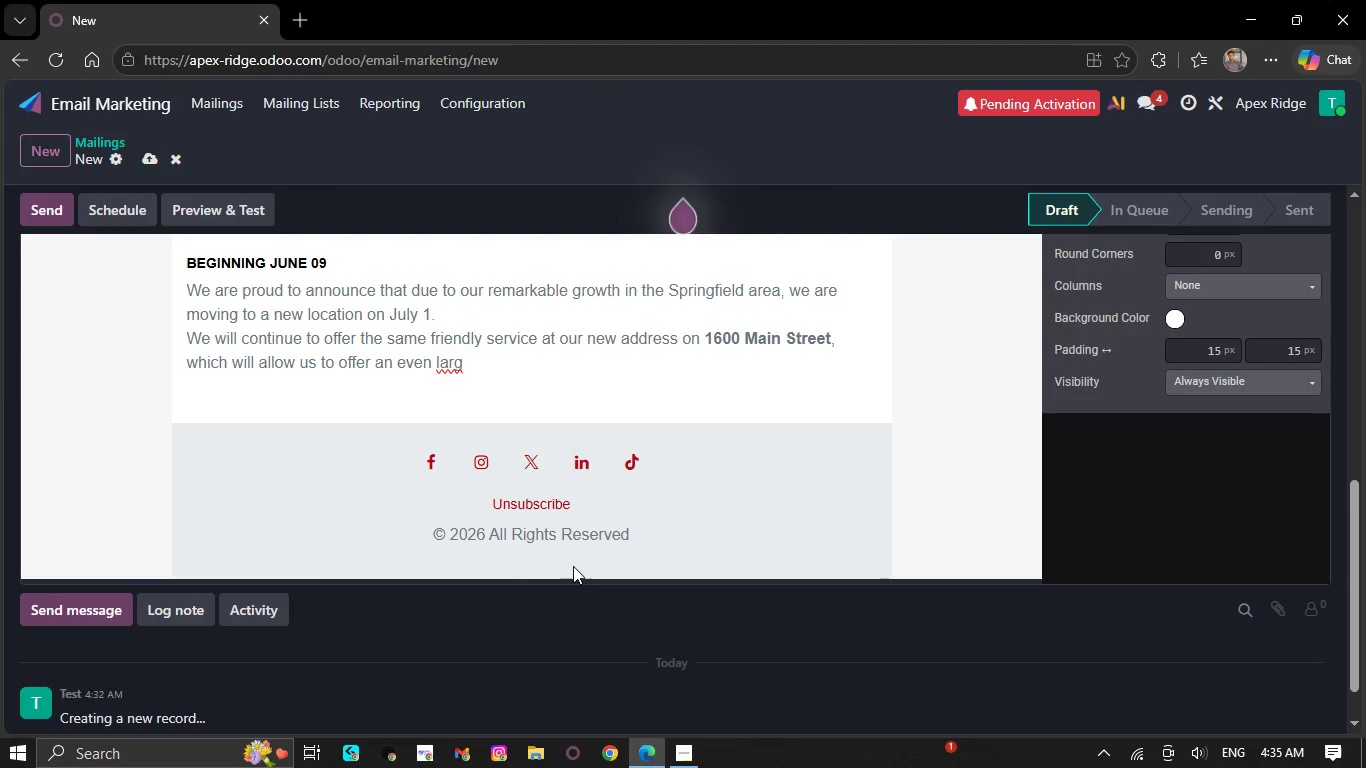 
key(Backspace)
 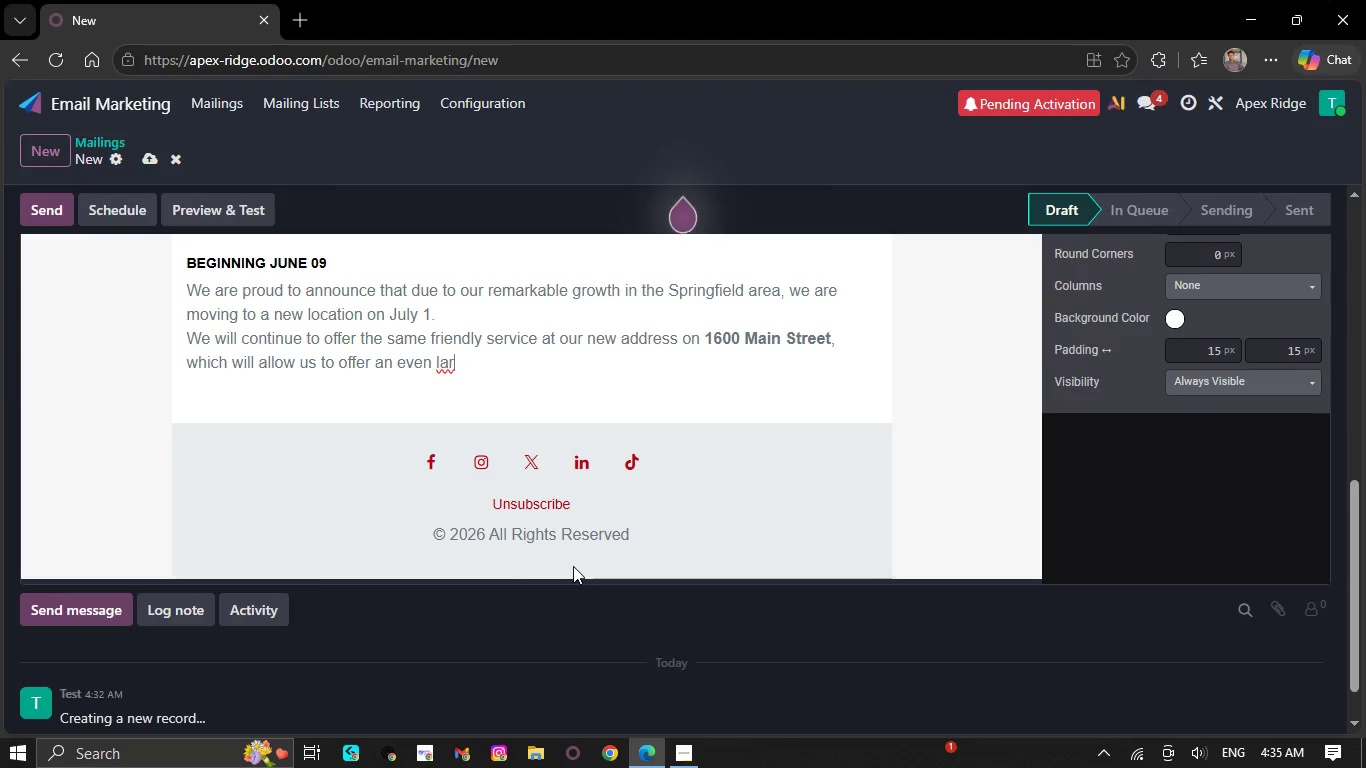 
key(Backspace)
 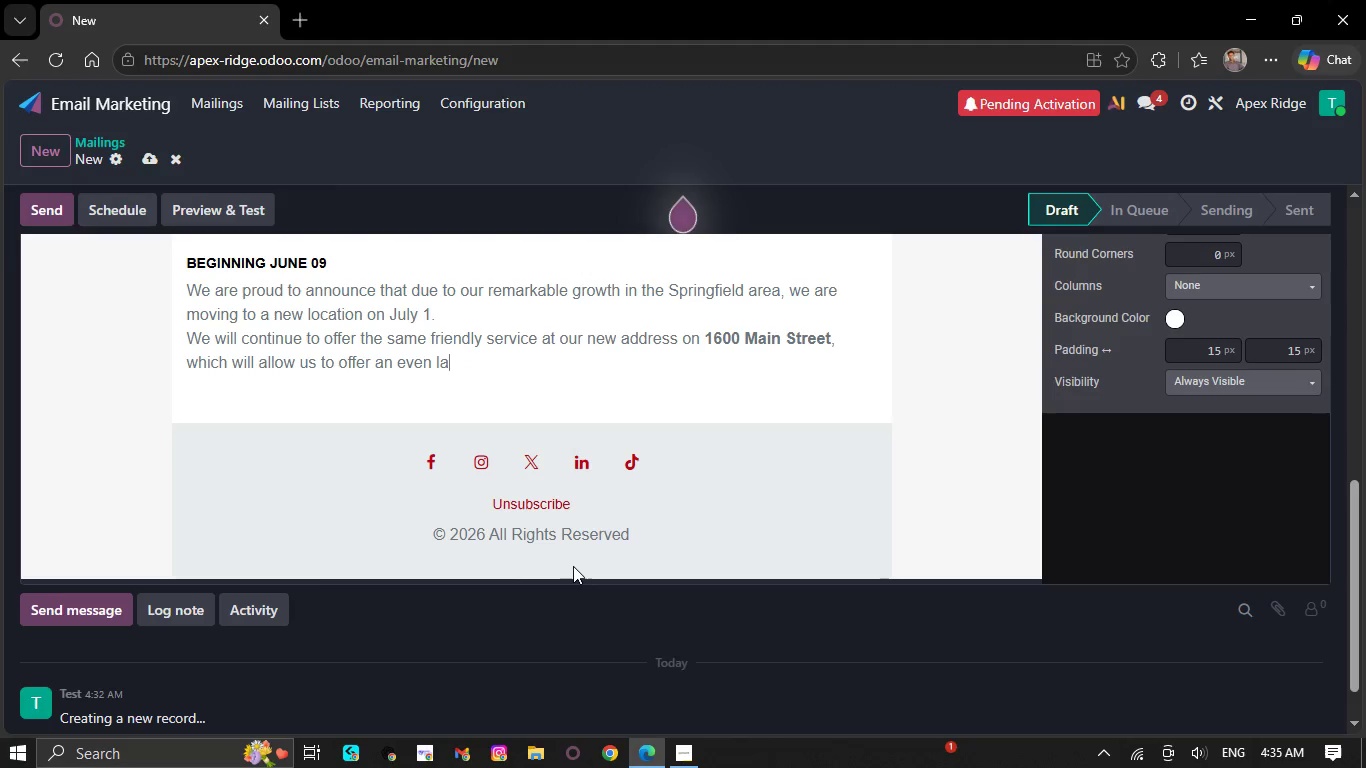 
key(Backspace)
 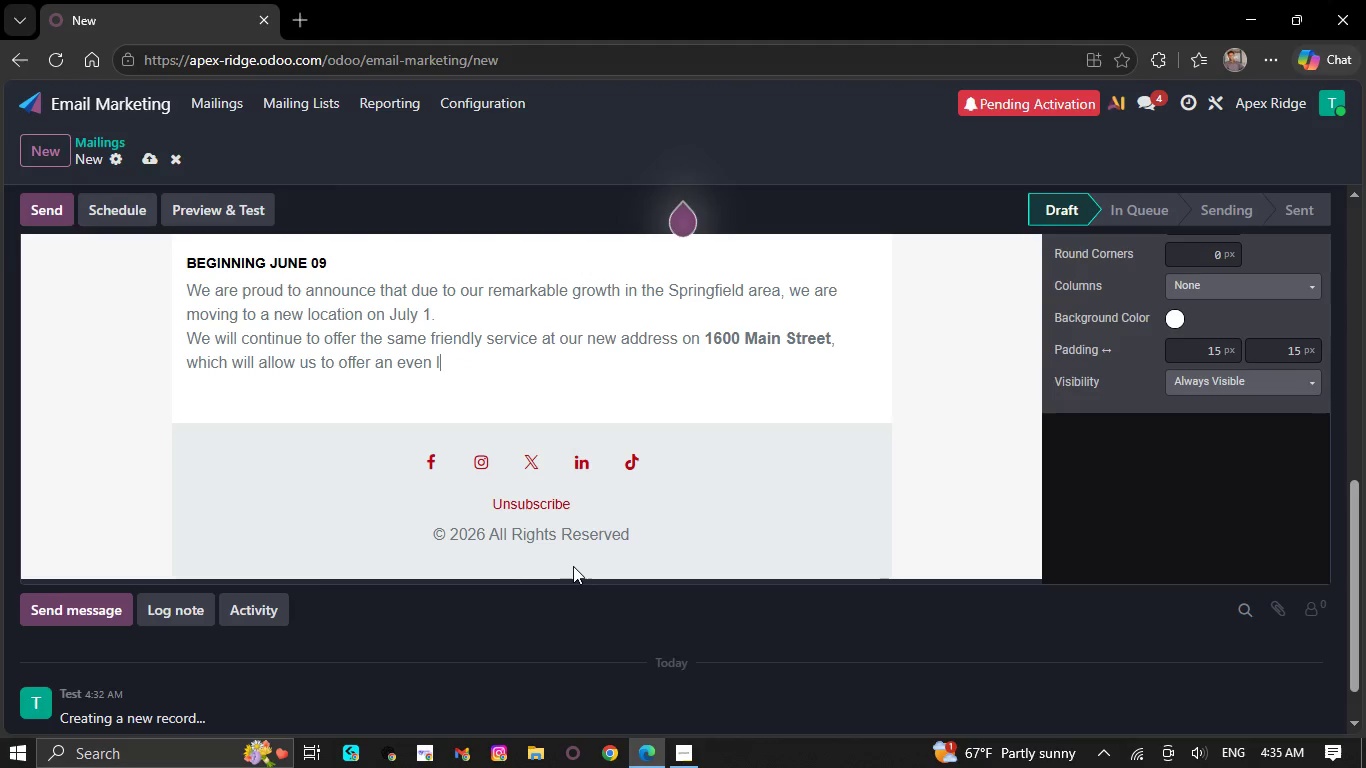 
key(Backspace)
 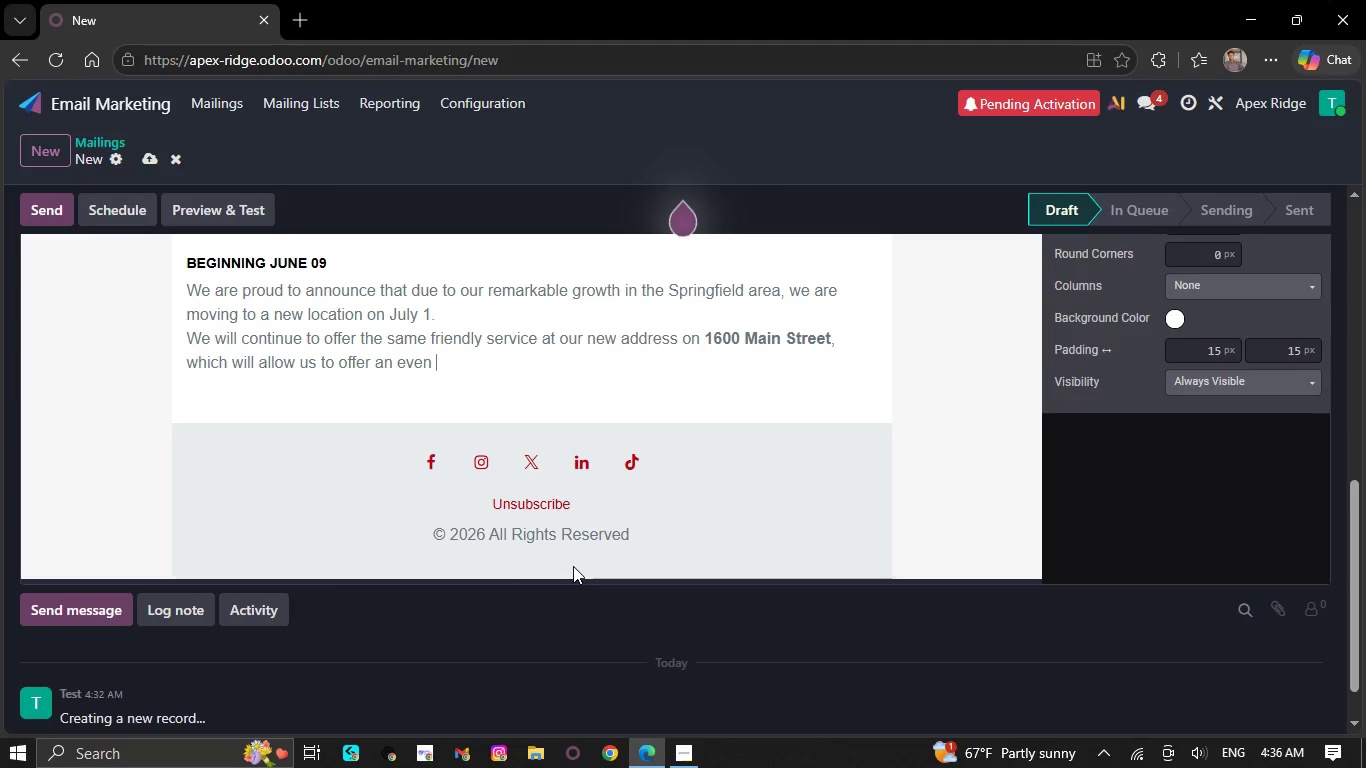 
key(Backspace)
 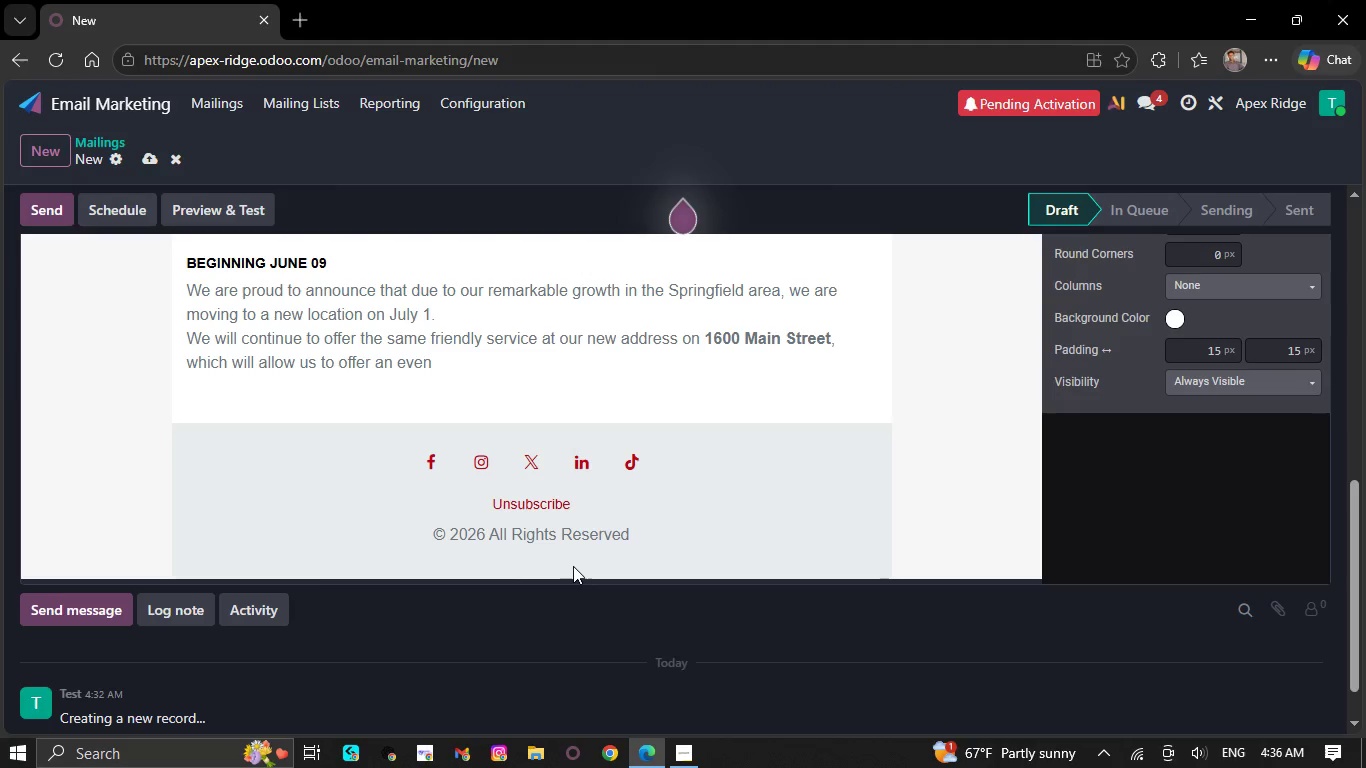 
hold_key(key=Backspace, duration=0.38)
 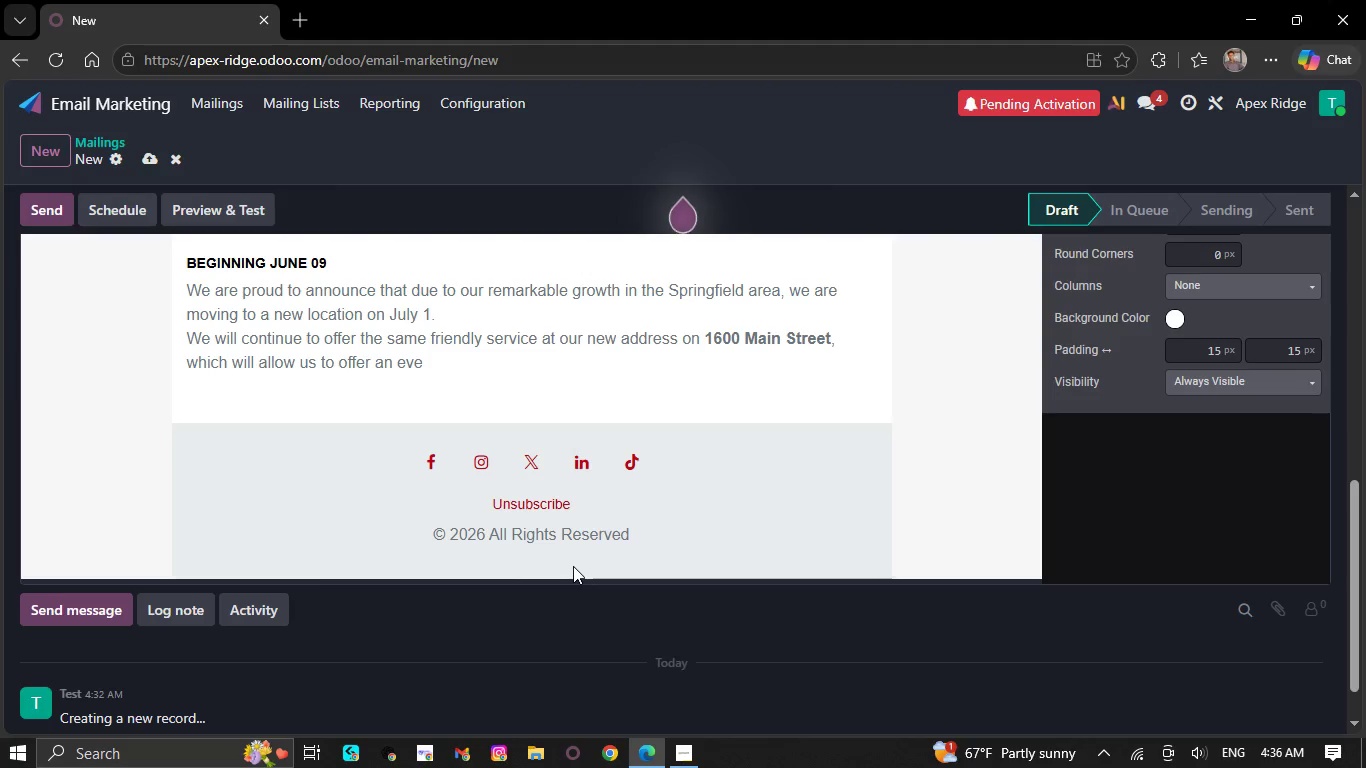 
key(Backspace)
 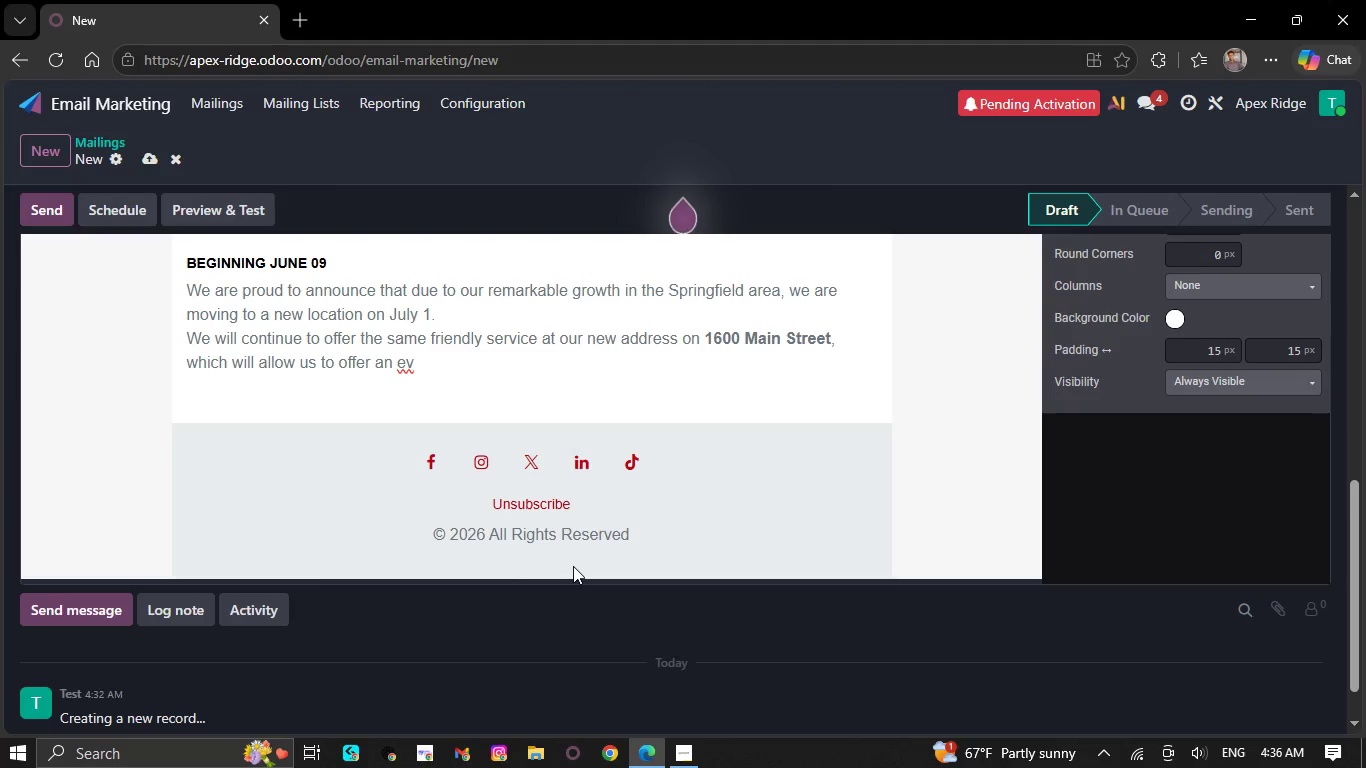 
key(Backspace)
 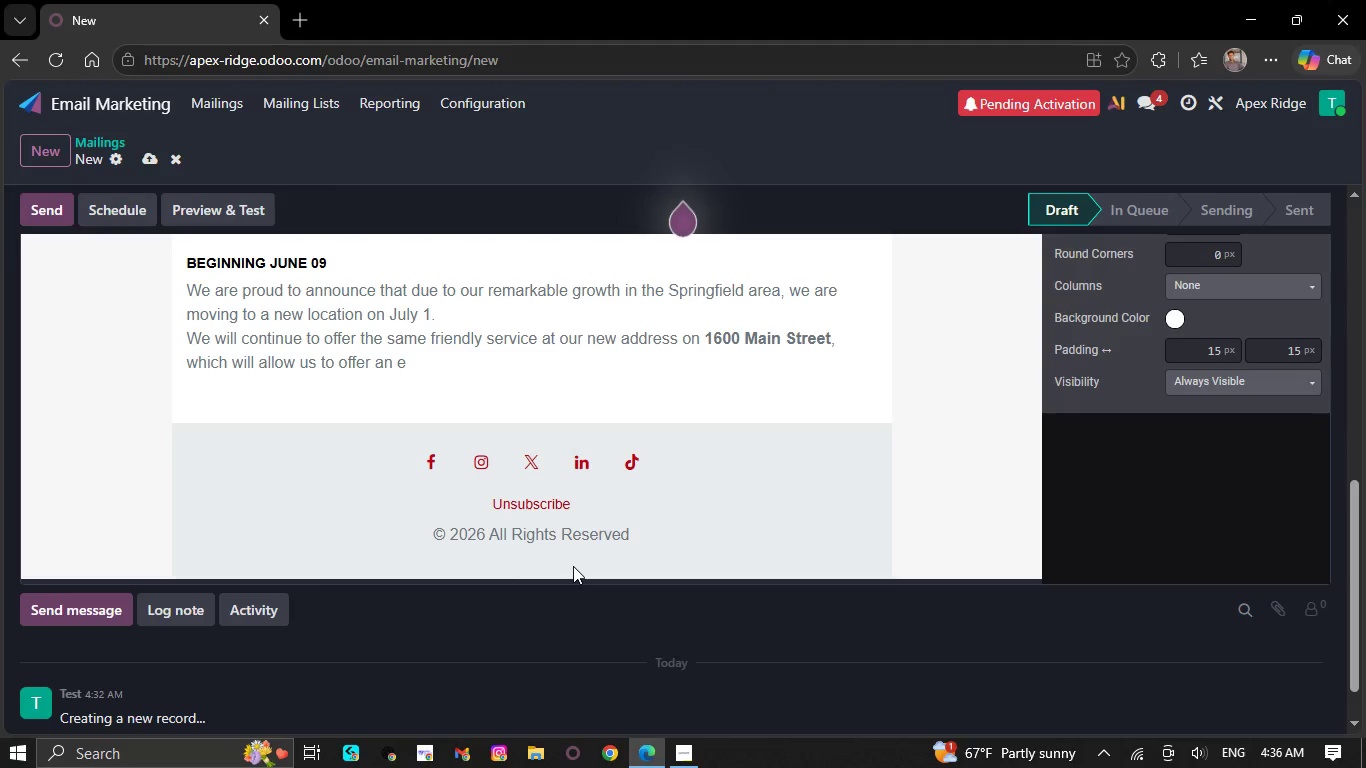 
key(Backspace)
 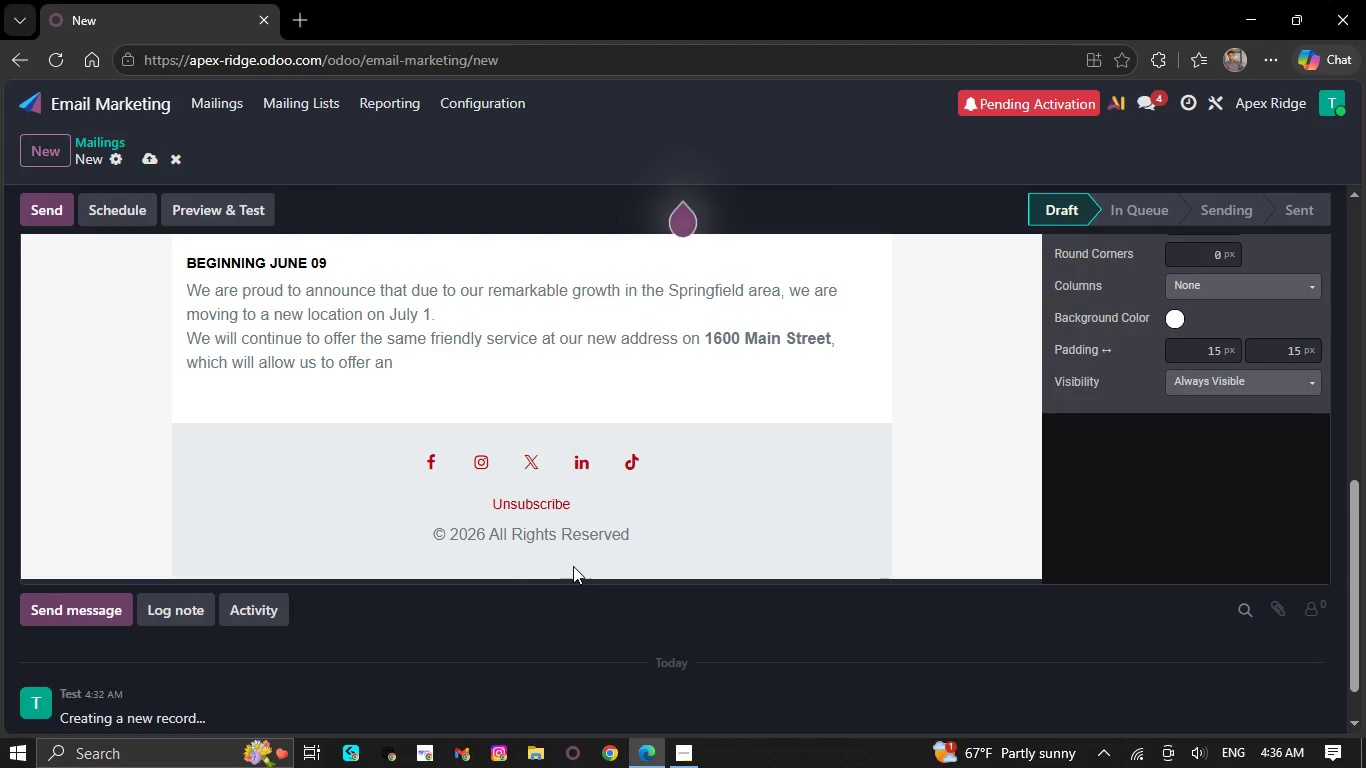 
key(Backspace)
 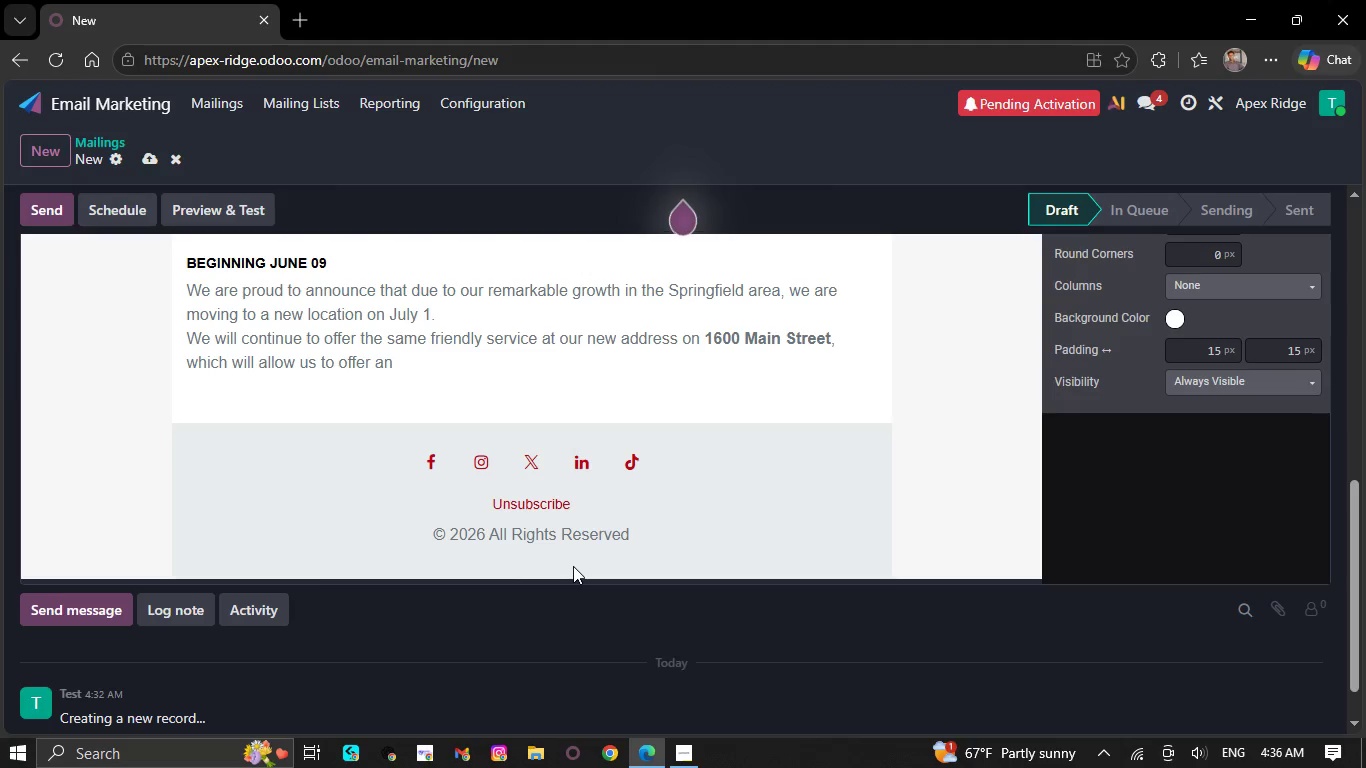 
key(Backspace)
 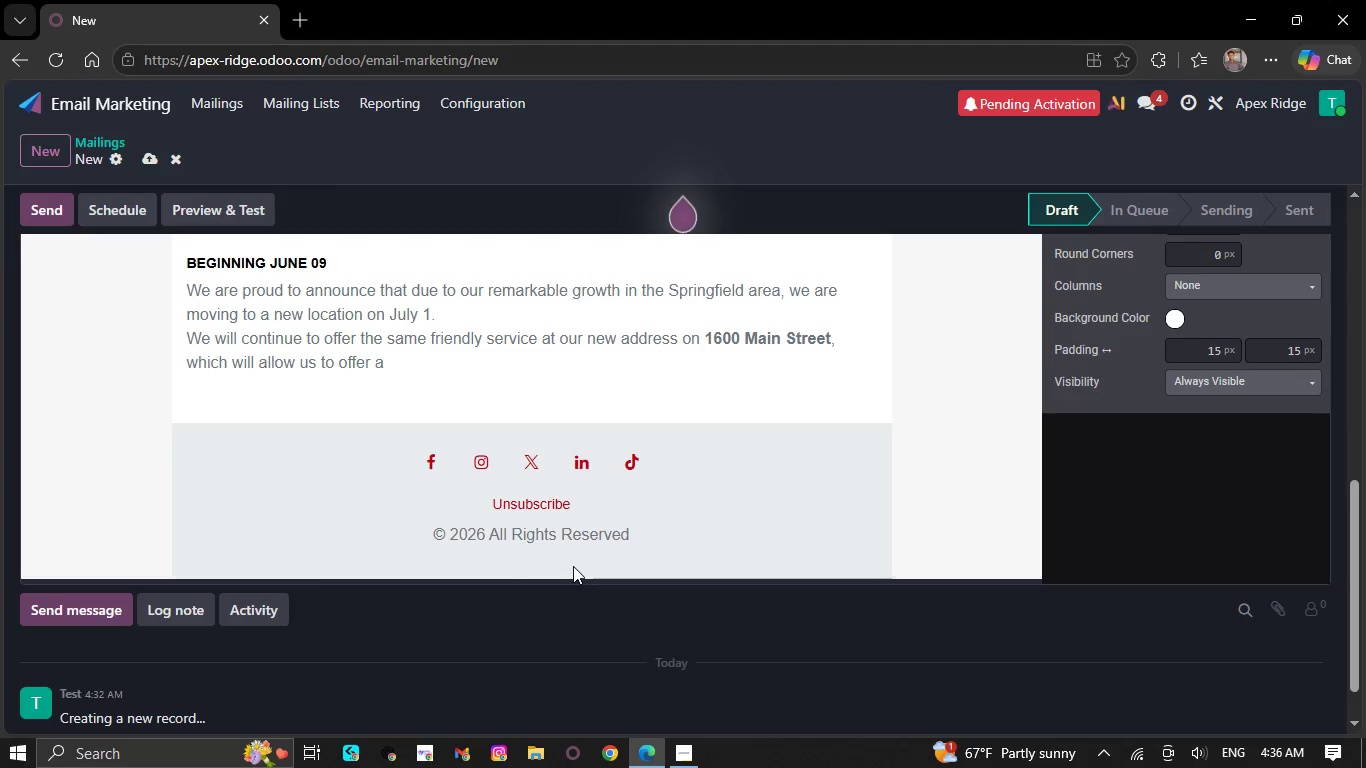 
key(Backspace)
 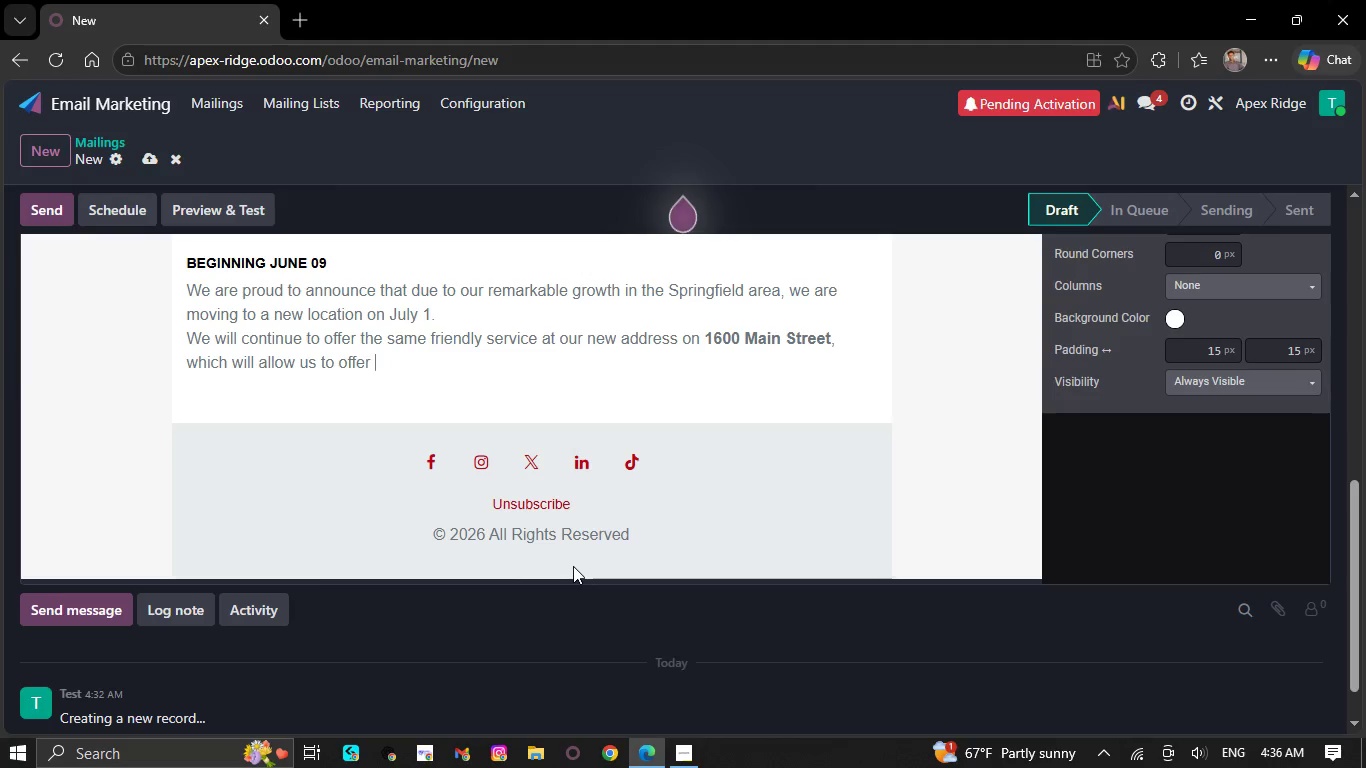 
key(Backspace)
 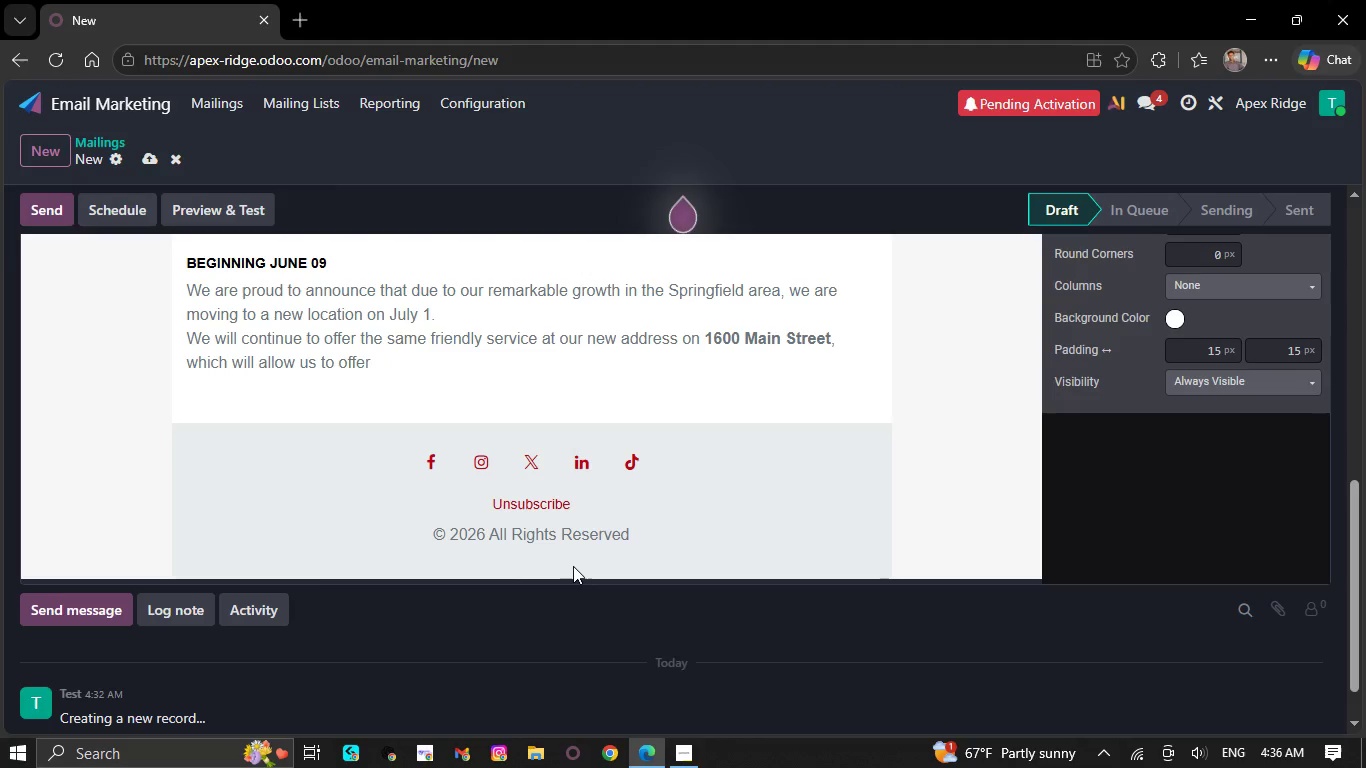 
key(Backspace)
 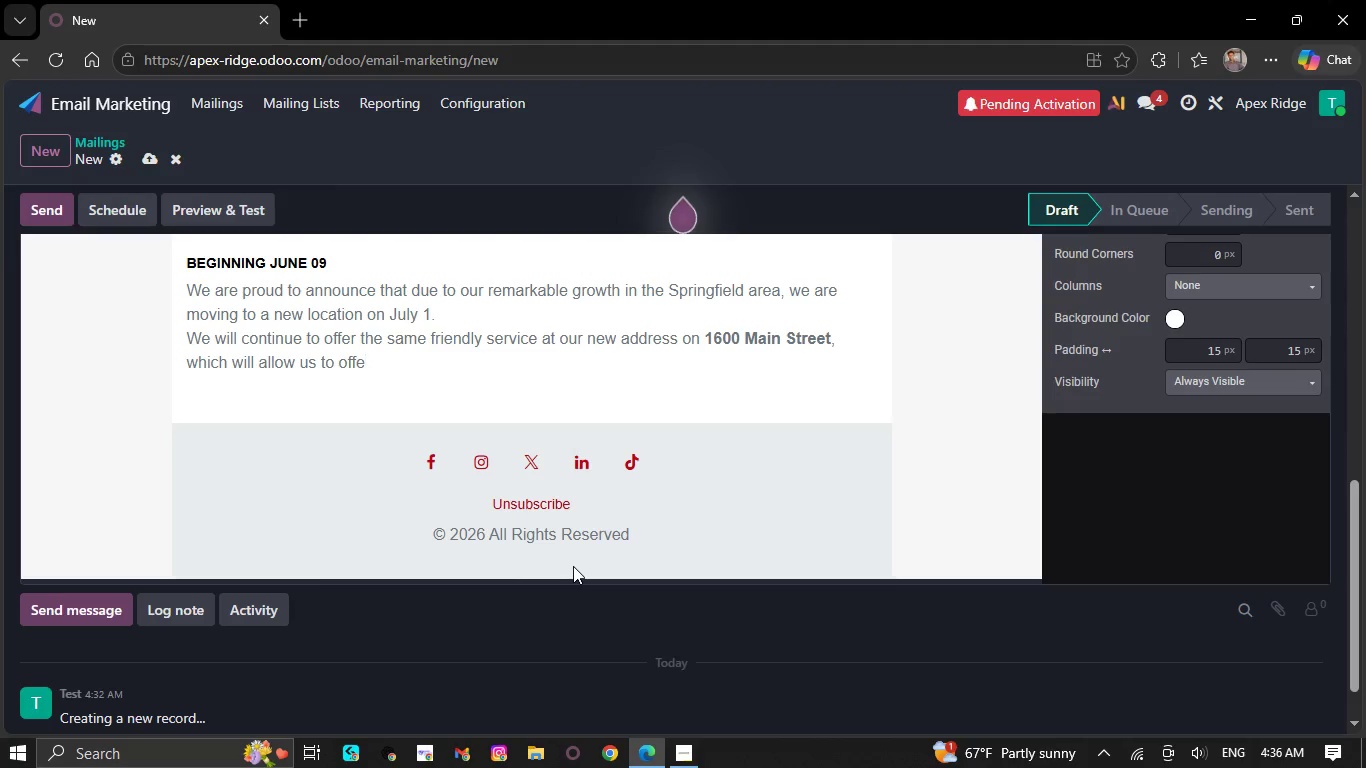 
key(Backspace)
 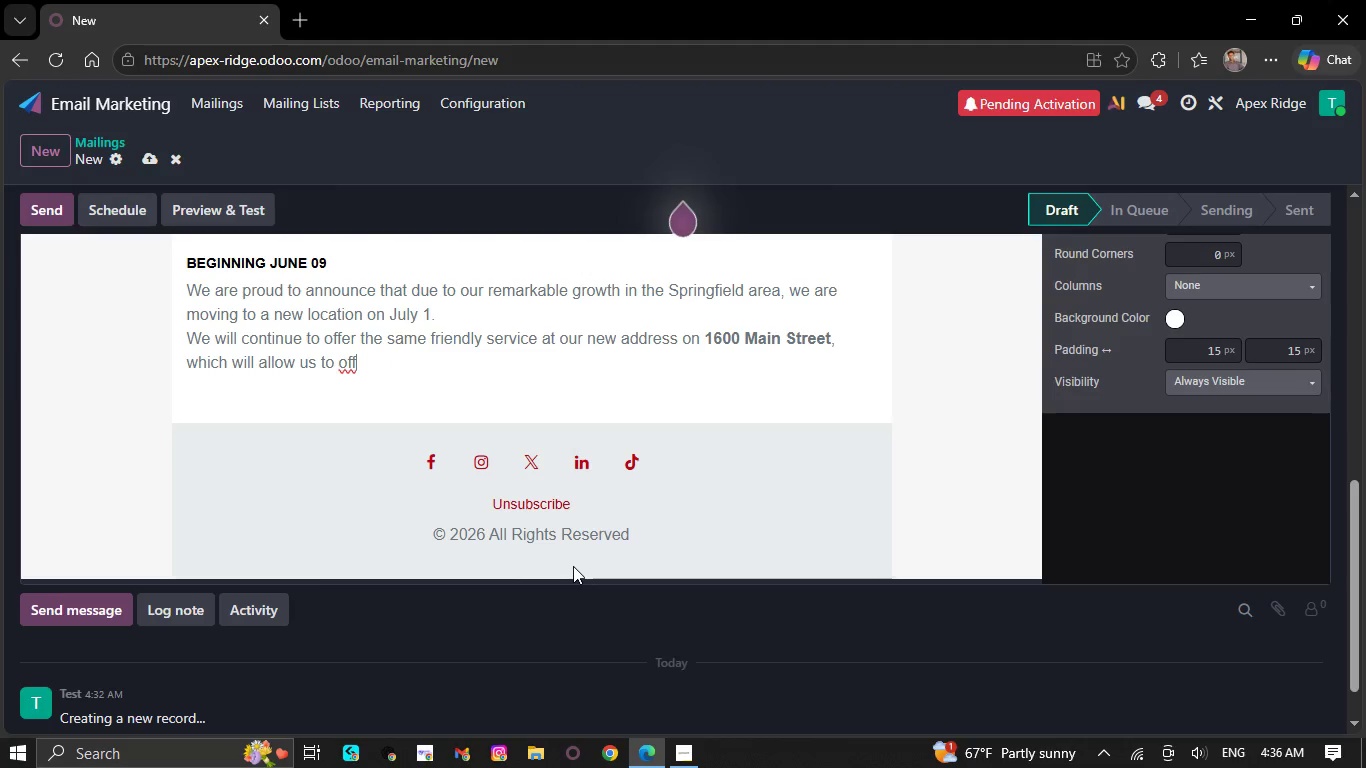 
key(Backspace)
 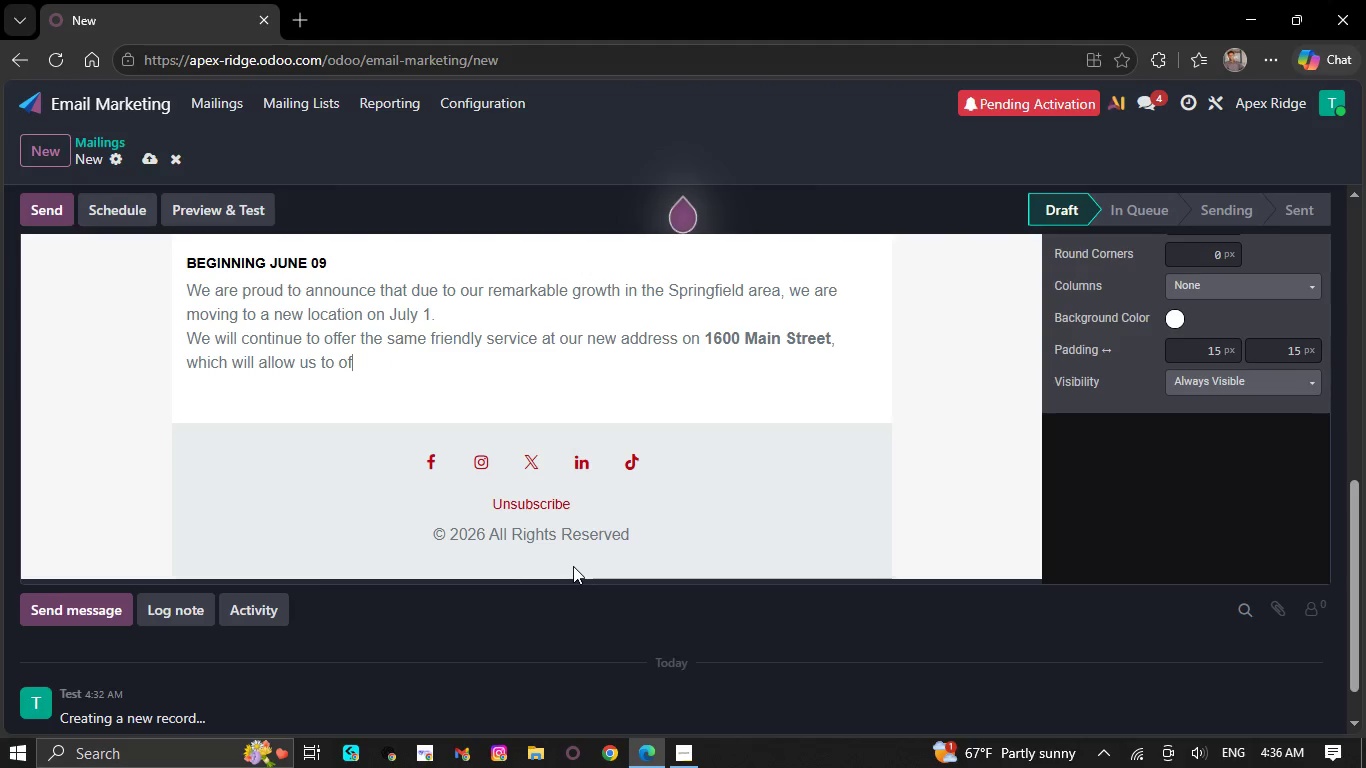 
key(Backspace)
 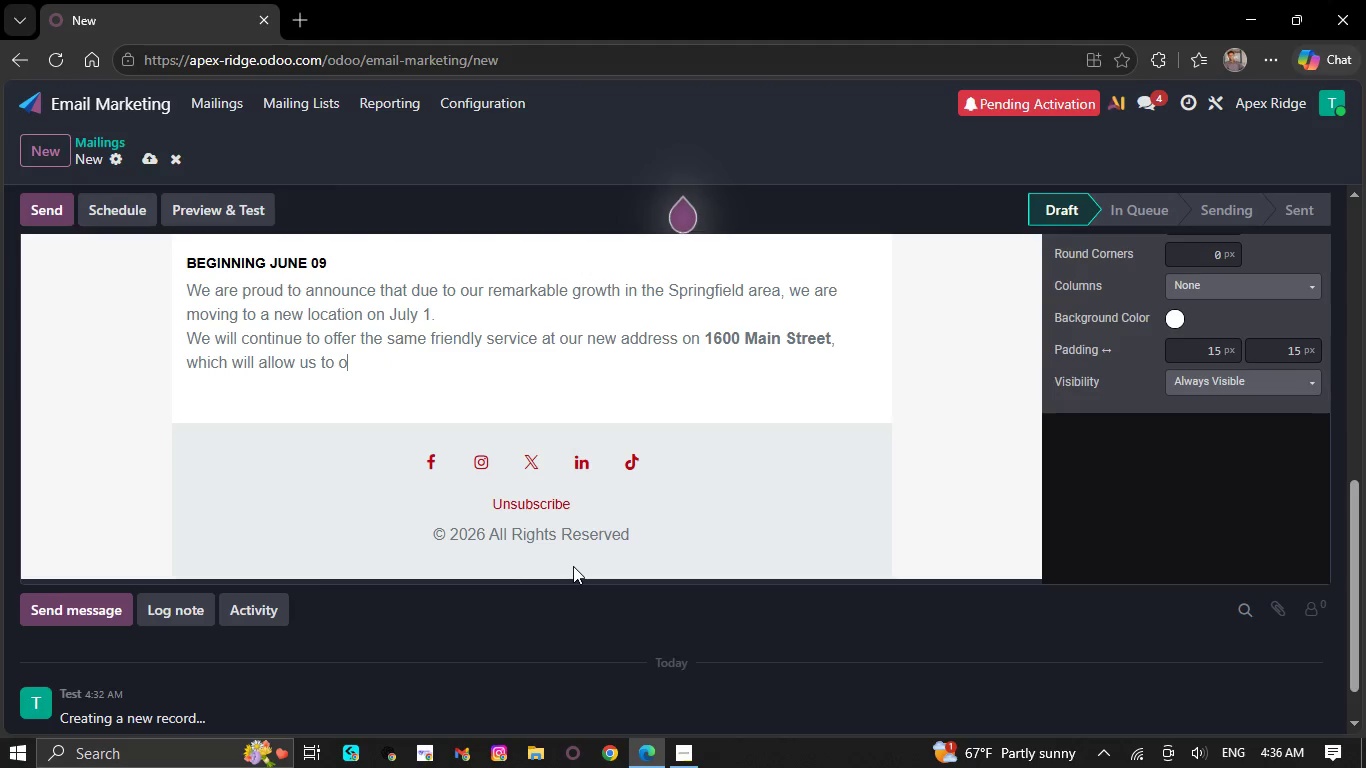 
key(Backspace)
 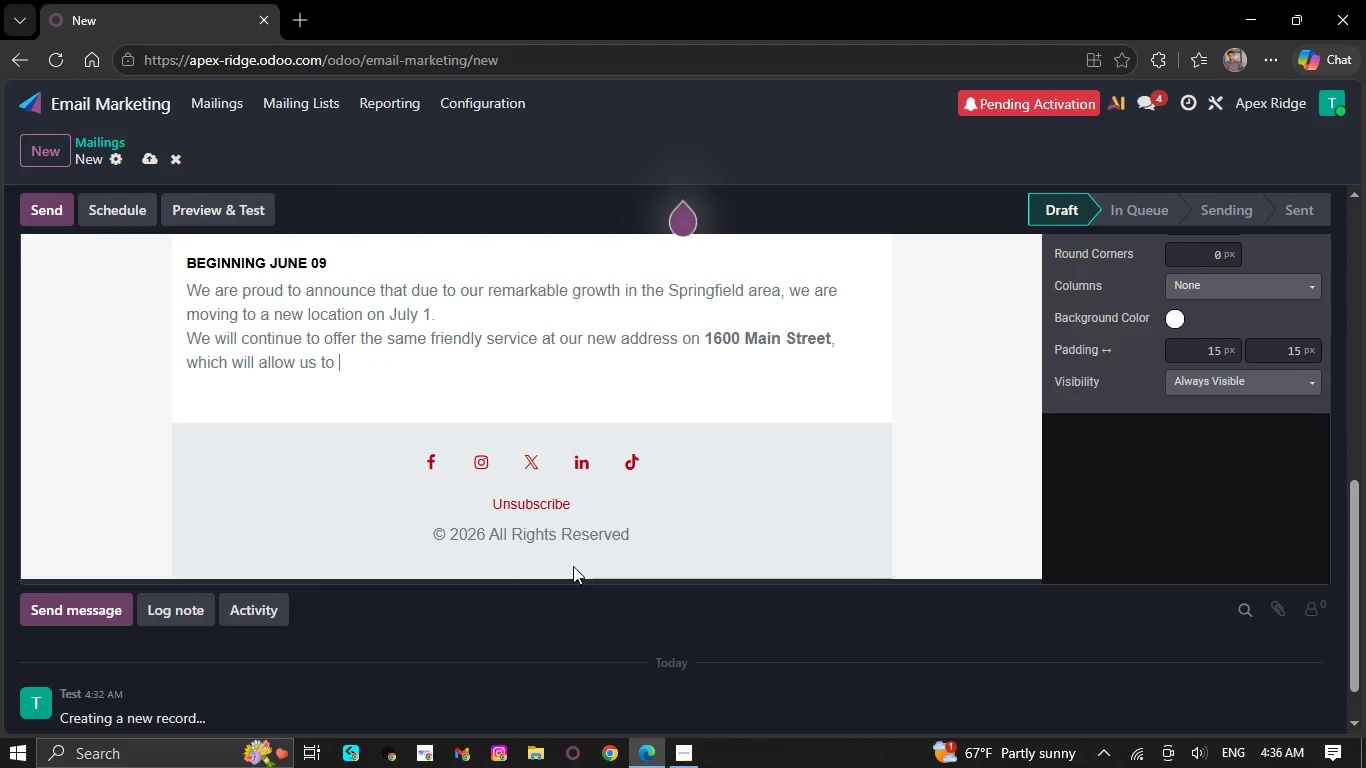 
key(Backspace)
 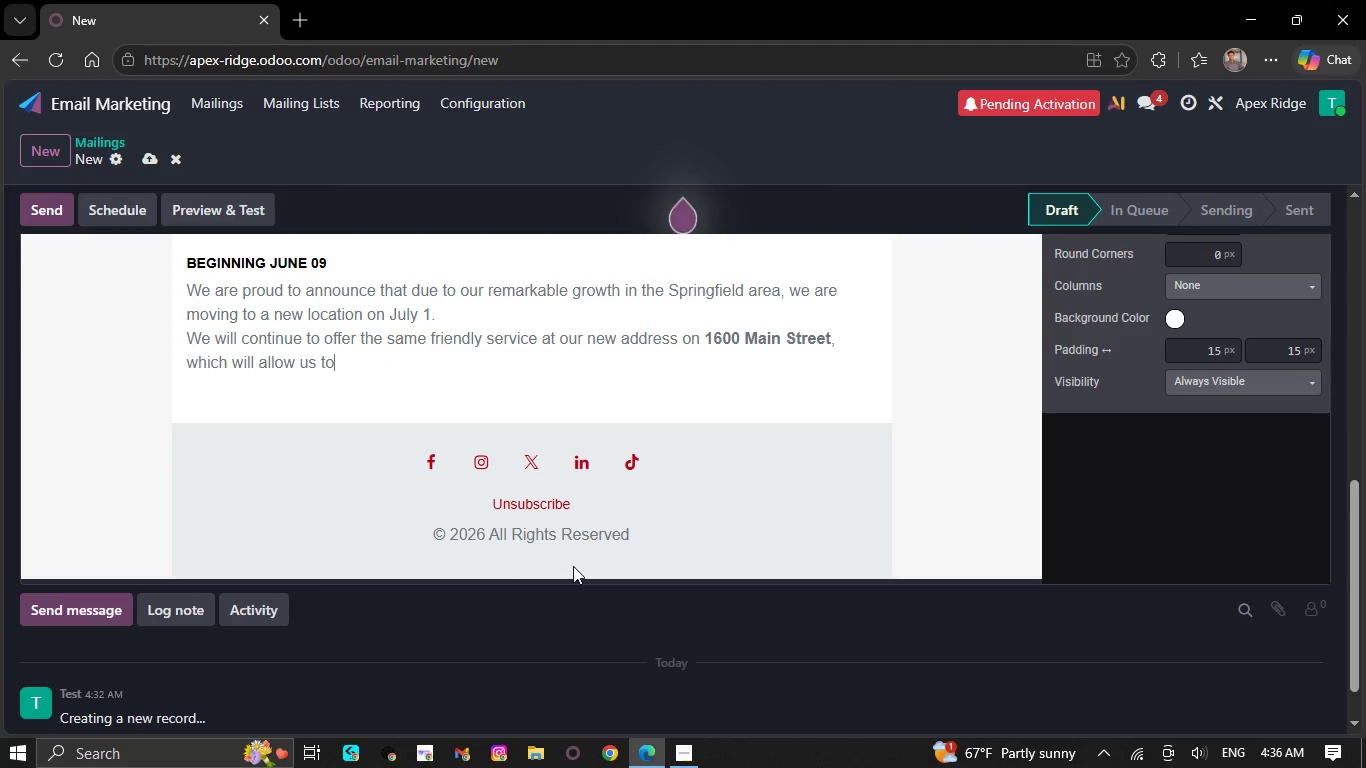 
key(Backspace)
 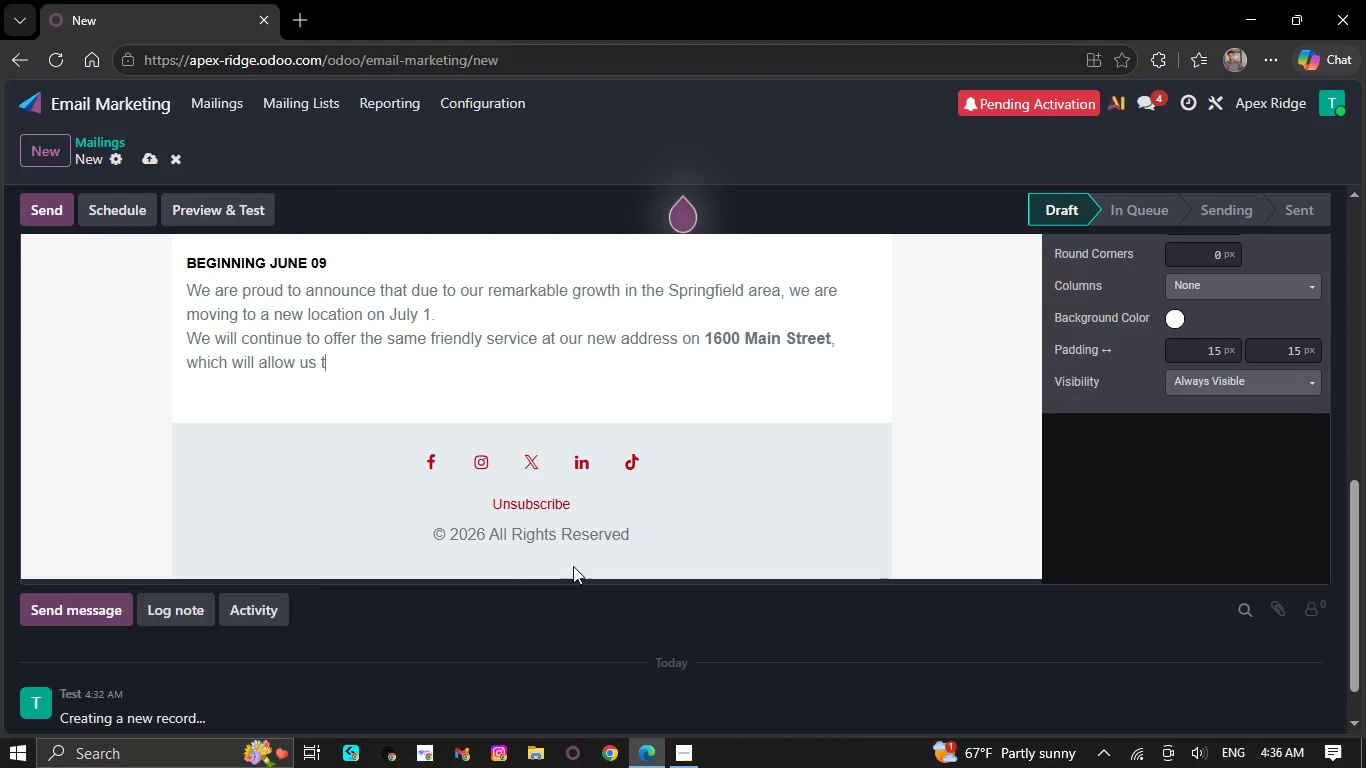 
key(Backspace)
 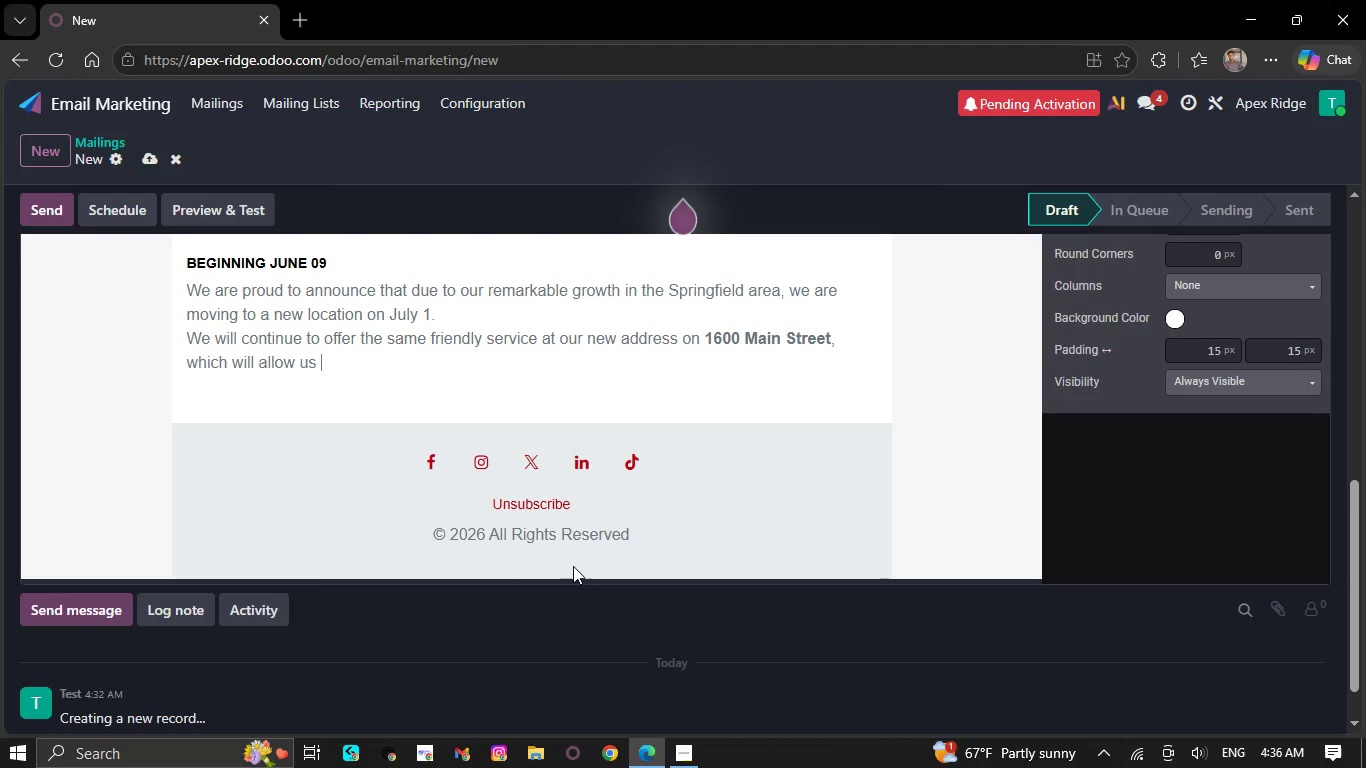 
key(Backspace)
 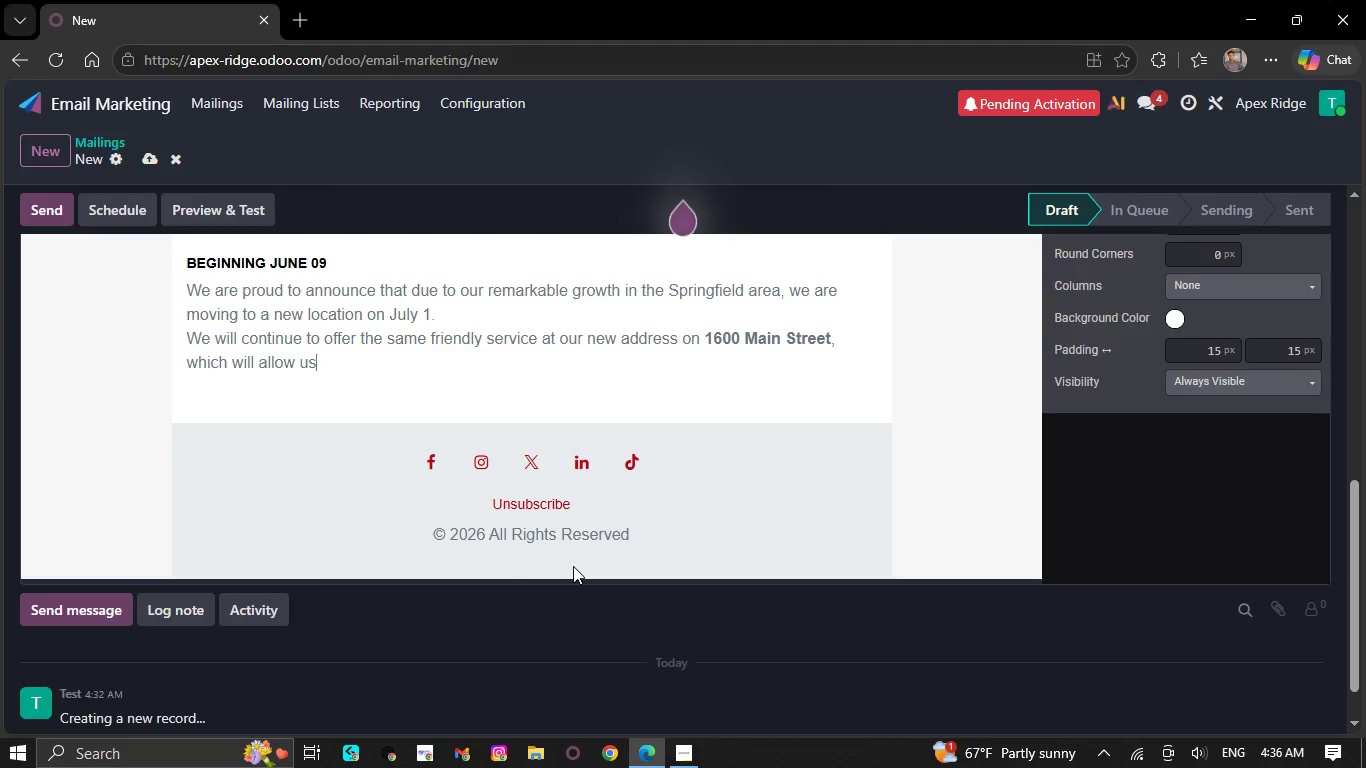 
key(Backspace)
 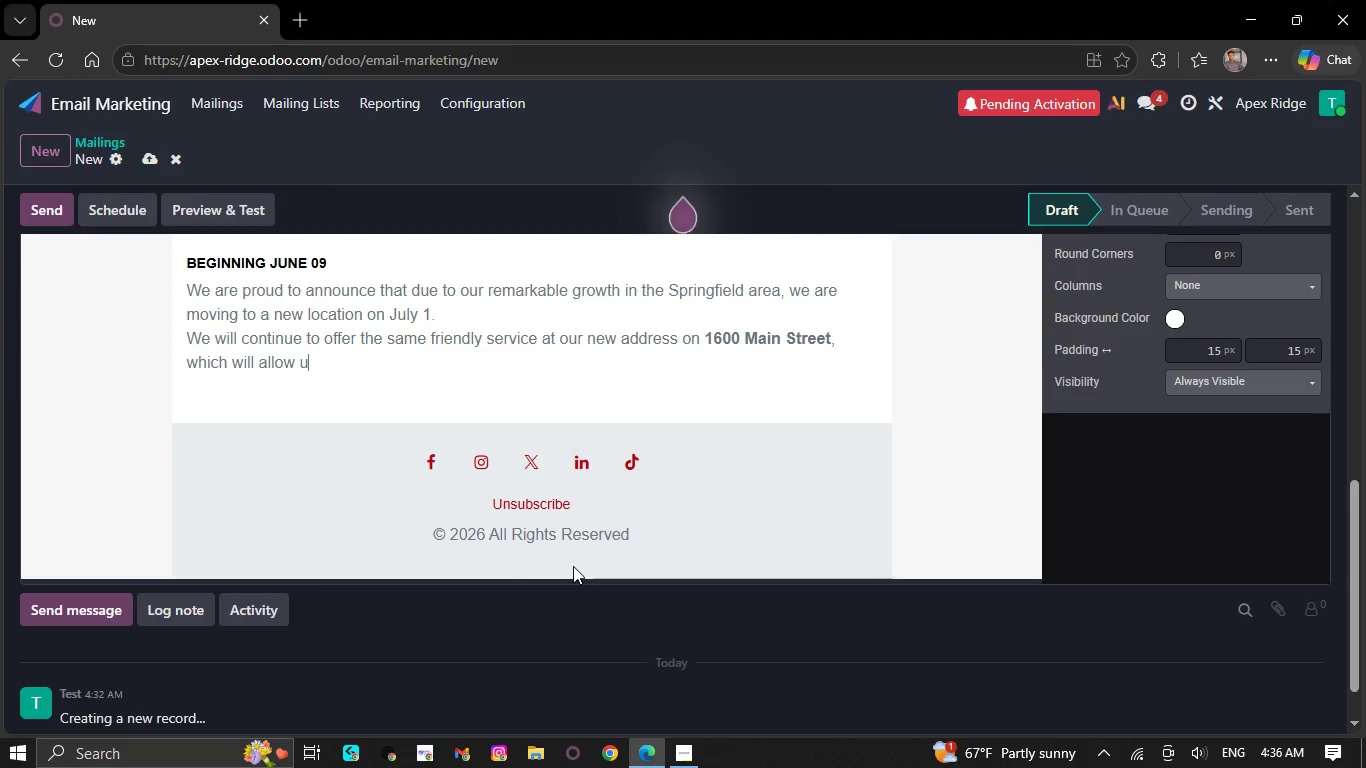 
key(Backspace)
 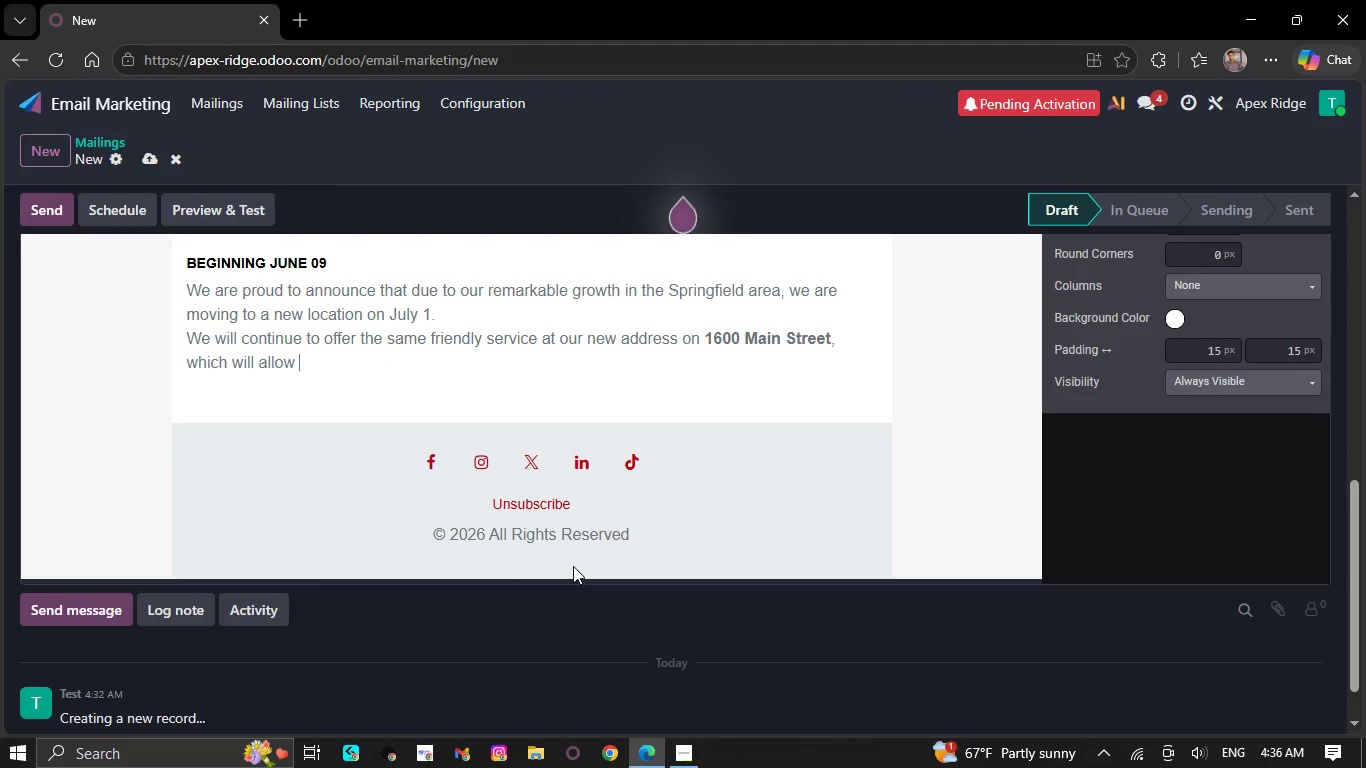 
key(Backspace)
 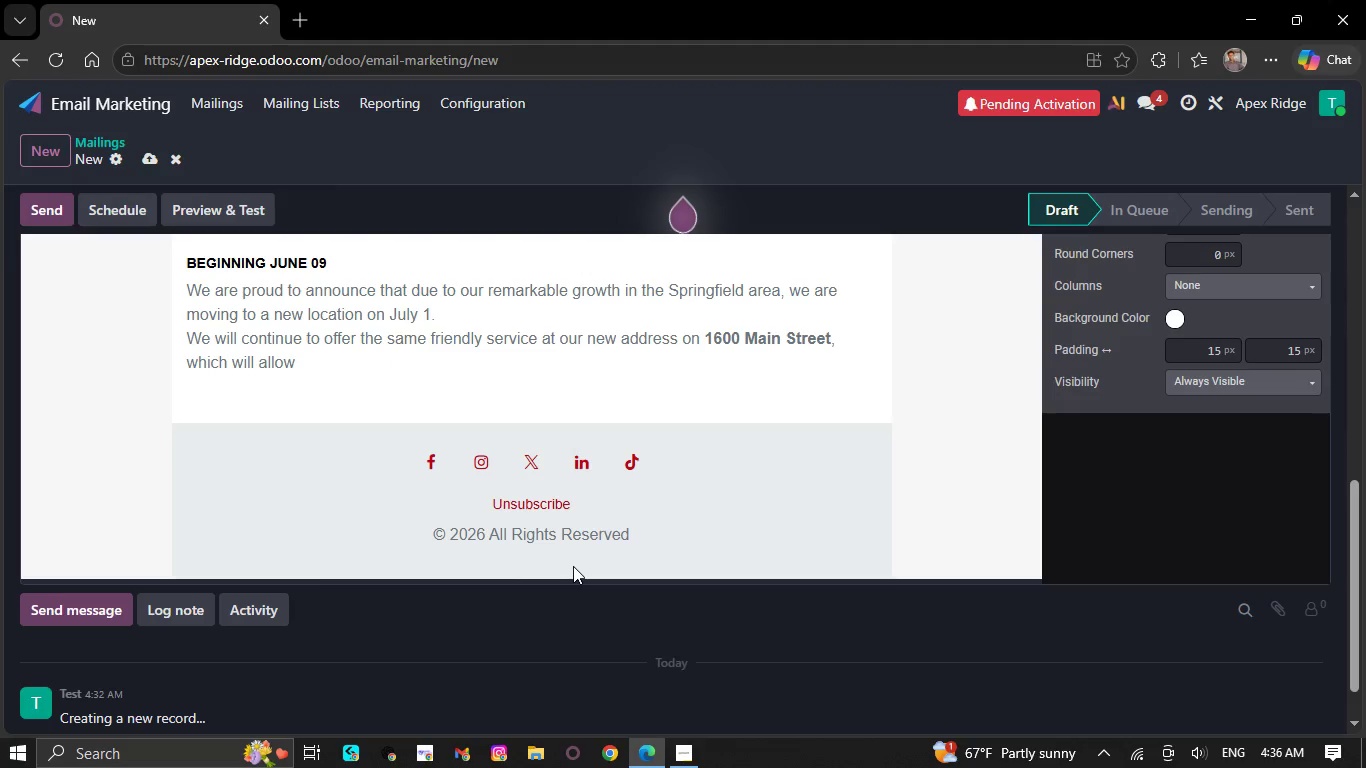 
key(Backspace)
 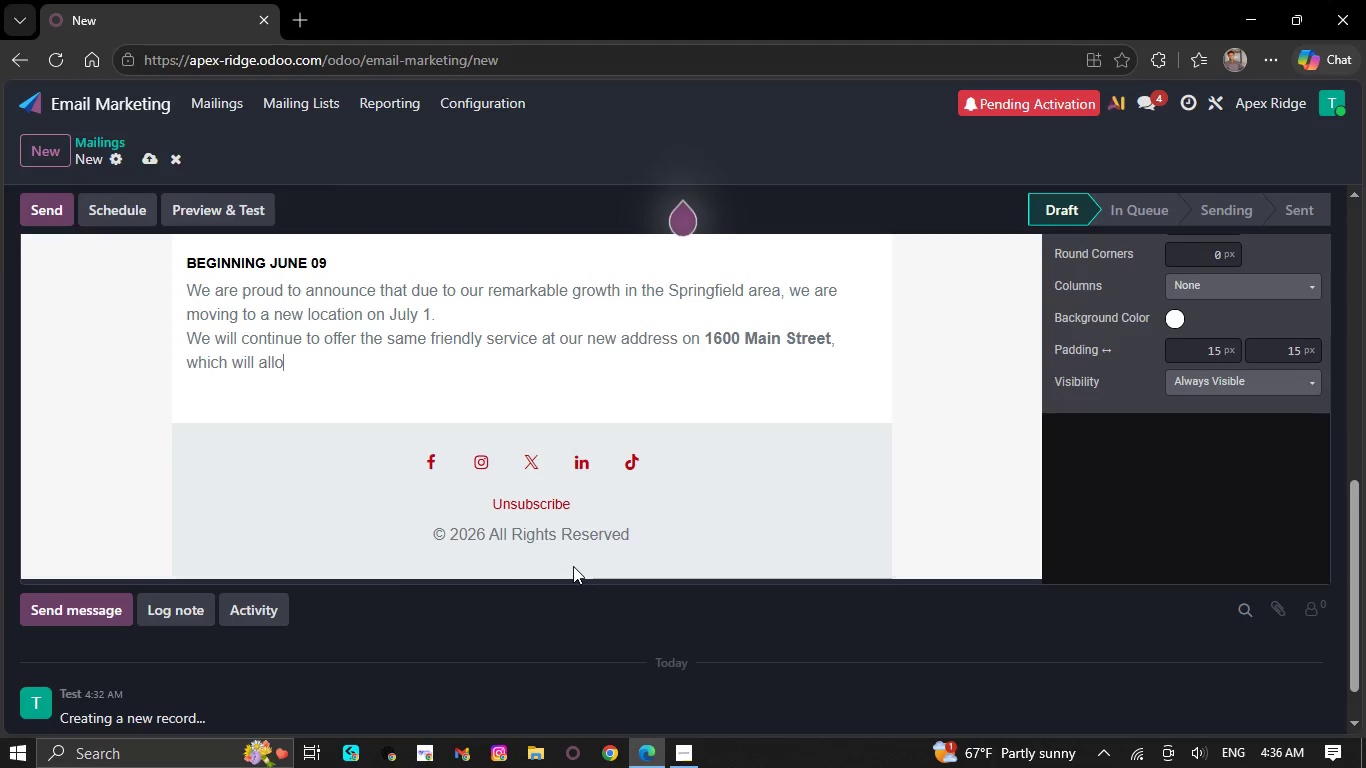 
key(Backspace)
 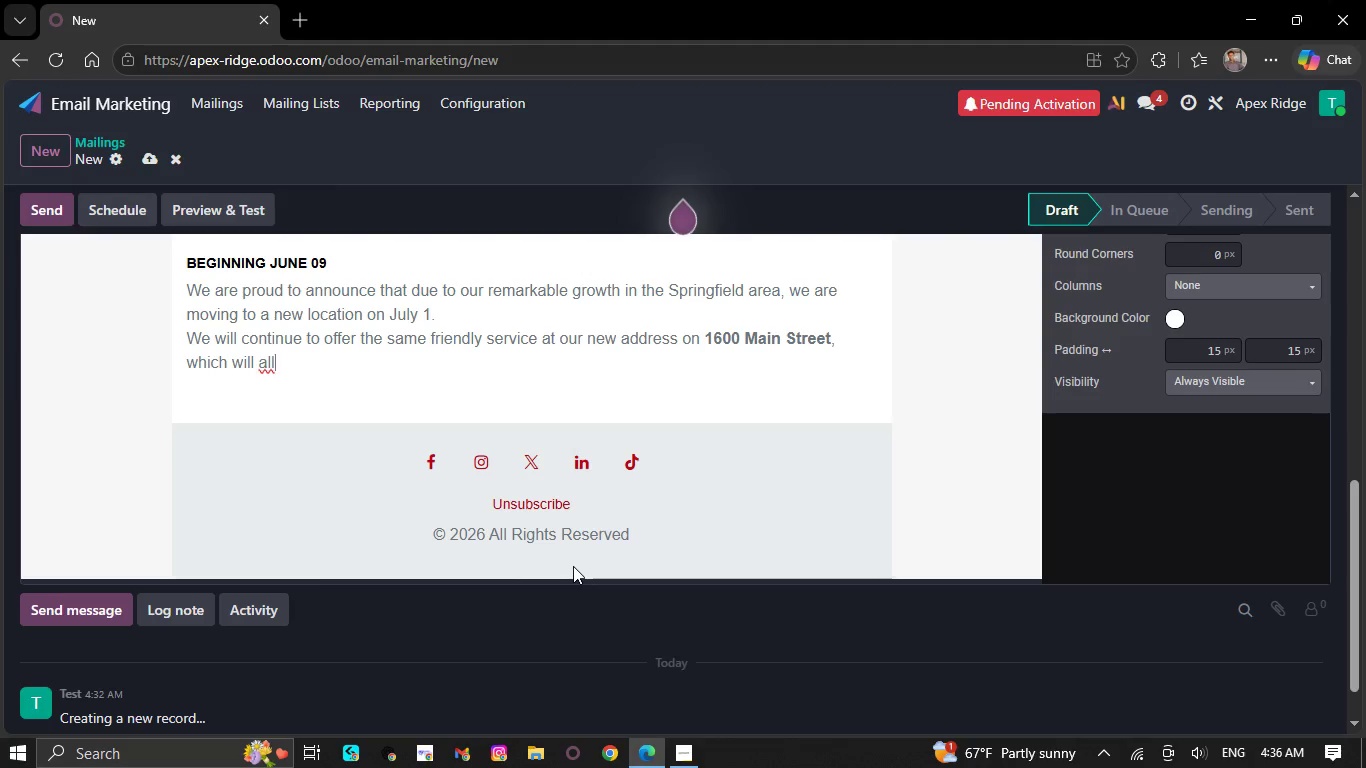 
key(Backspace)
 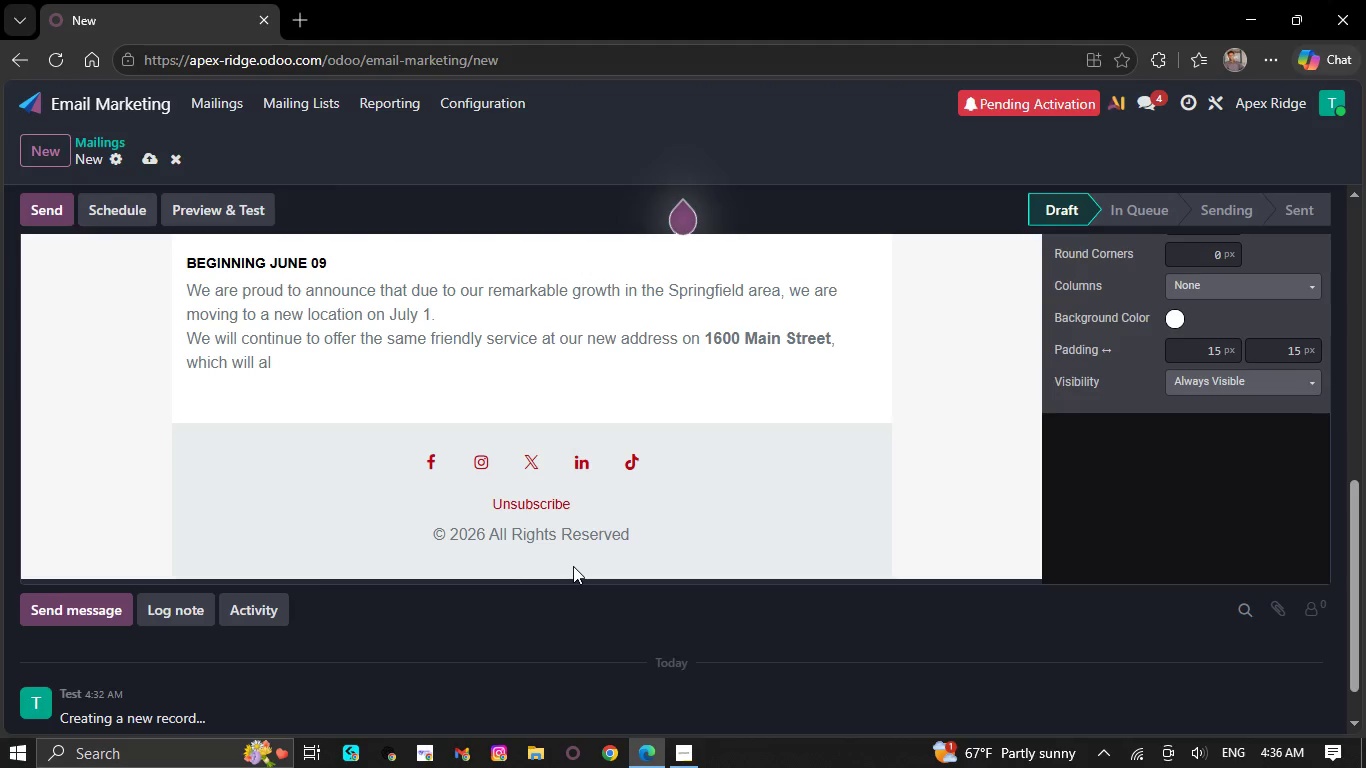 
key(Backspace)
 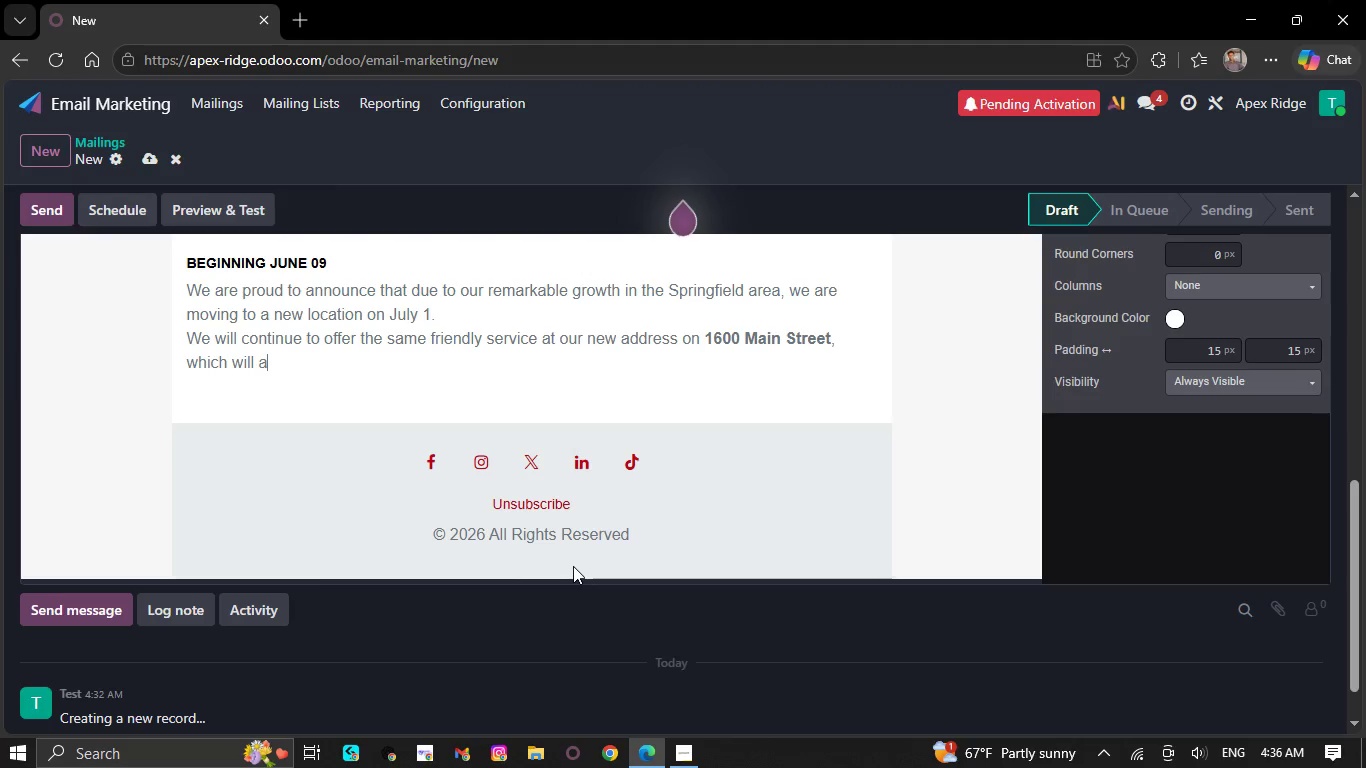 
key(Backspace)
 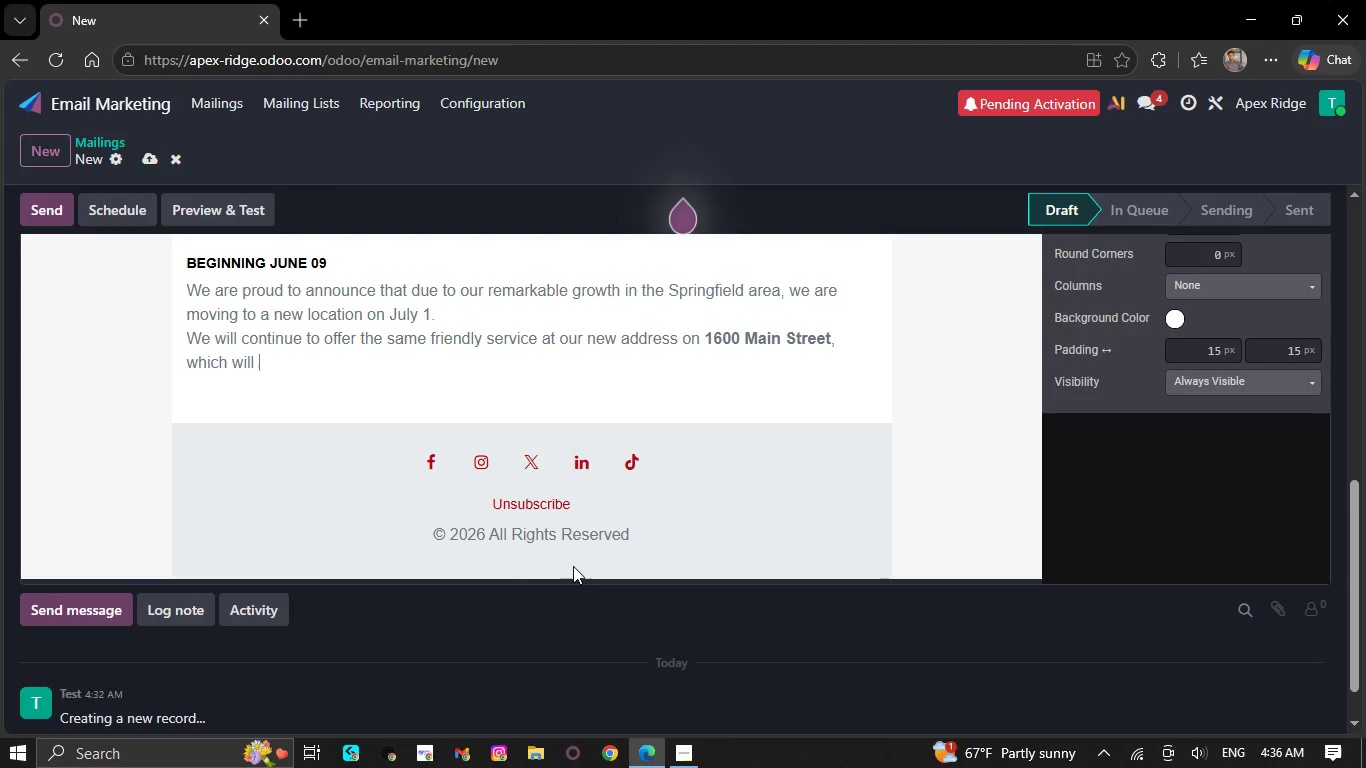 
key(Backspace)
 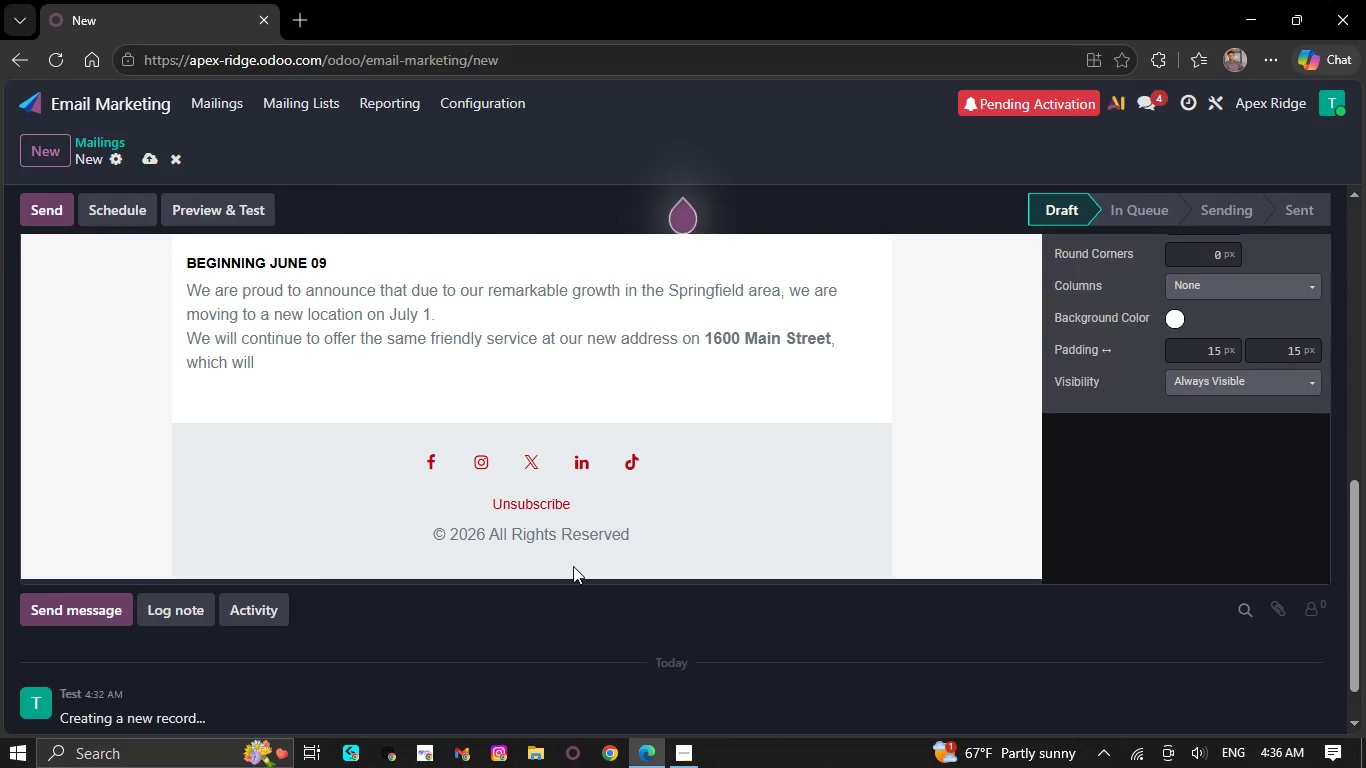 
key(Backspace)
 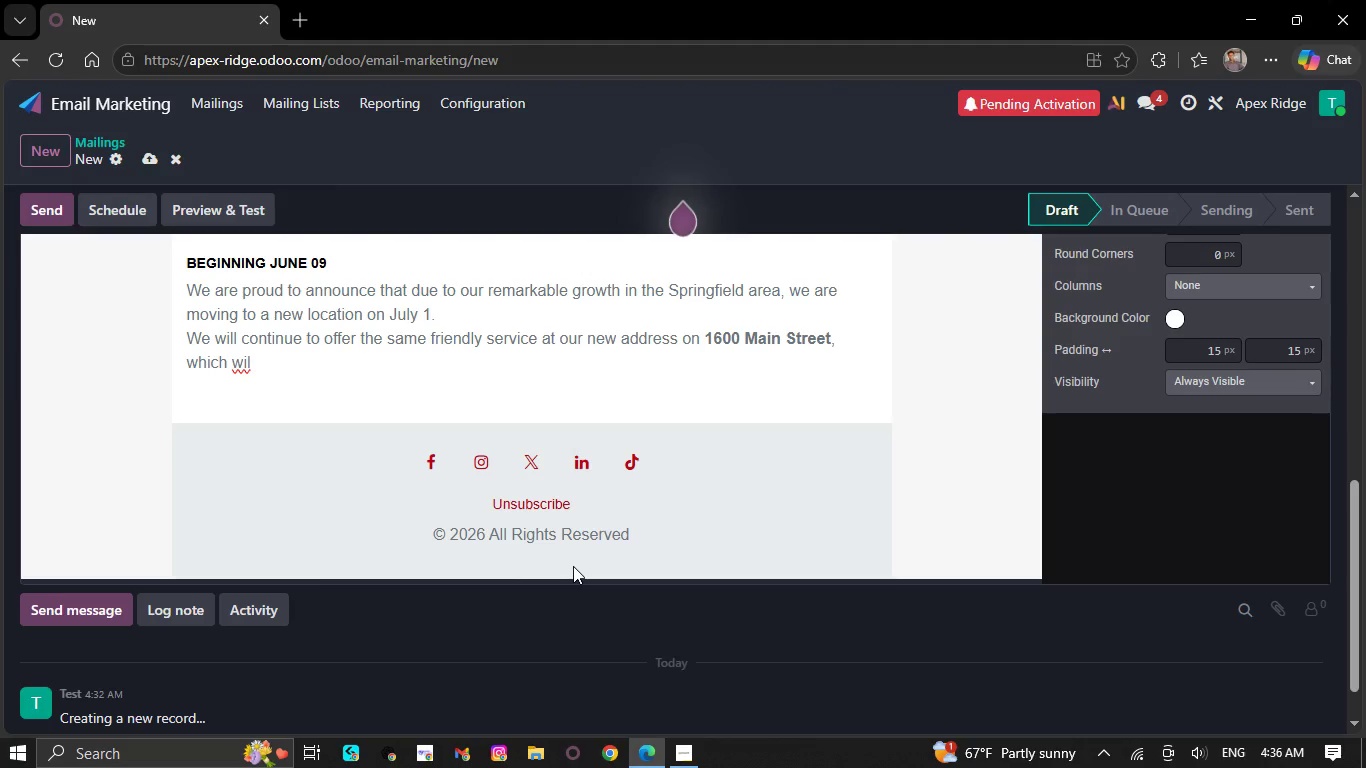 
key(Backspace)
 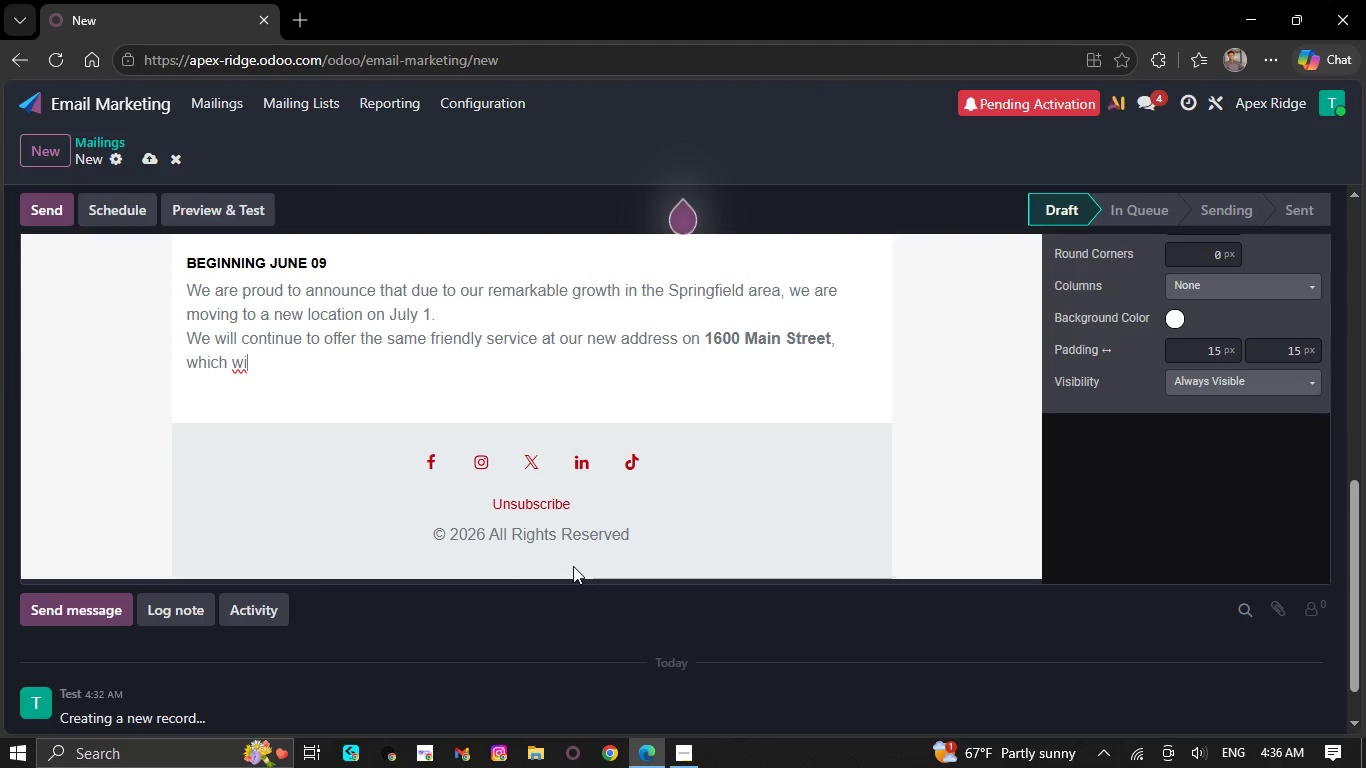 
key(Backspace)
 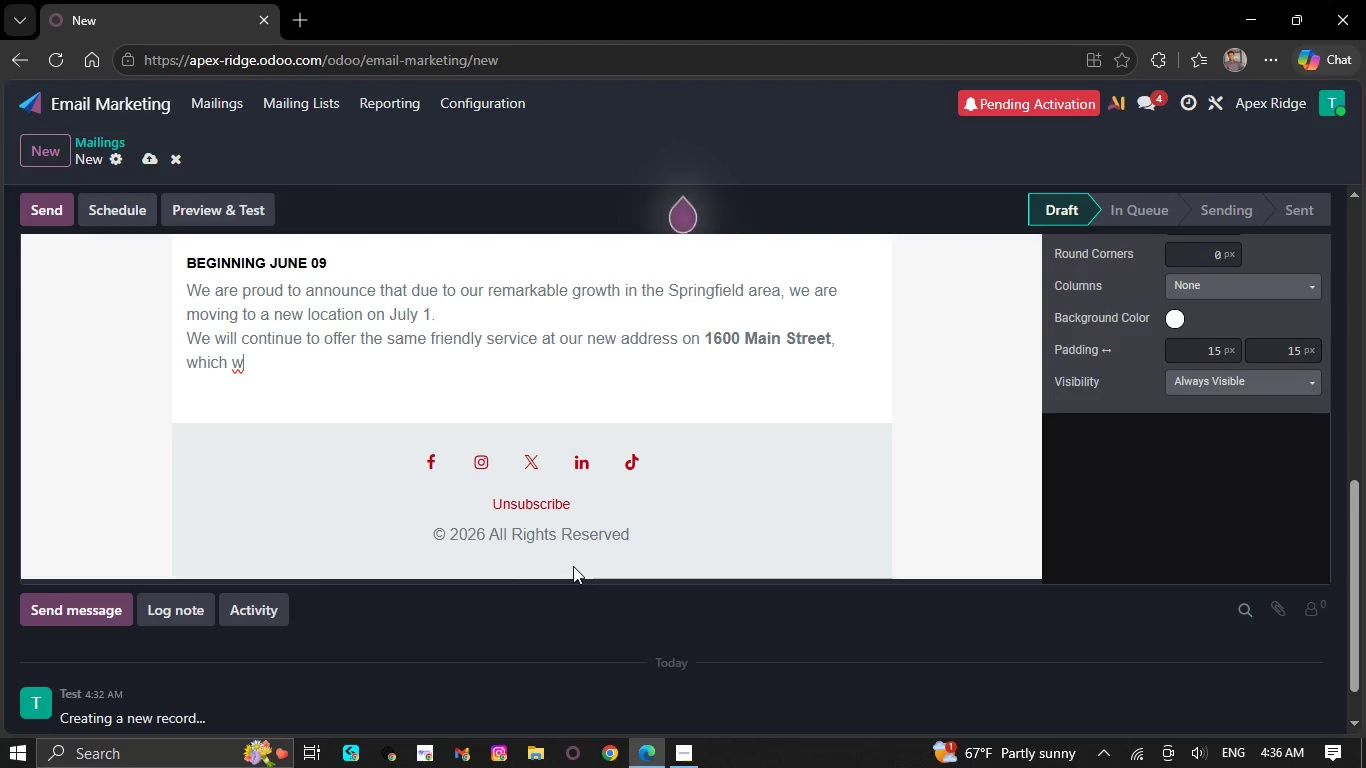 
key(Backspace)
 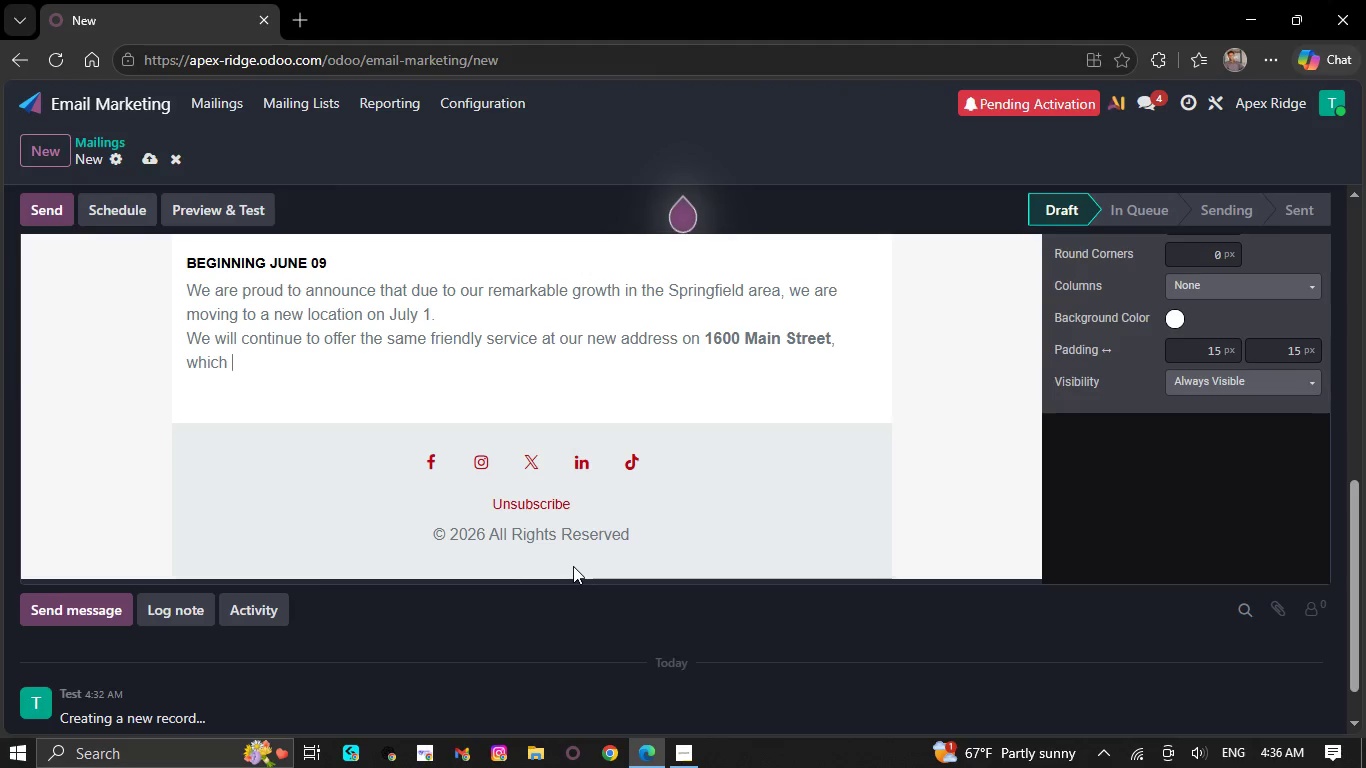 
key(Backspace)
 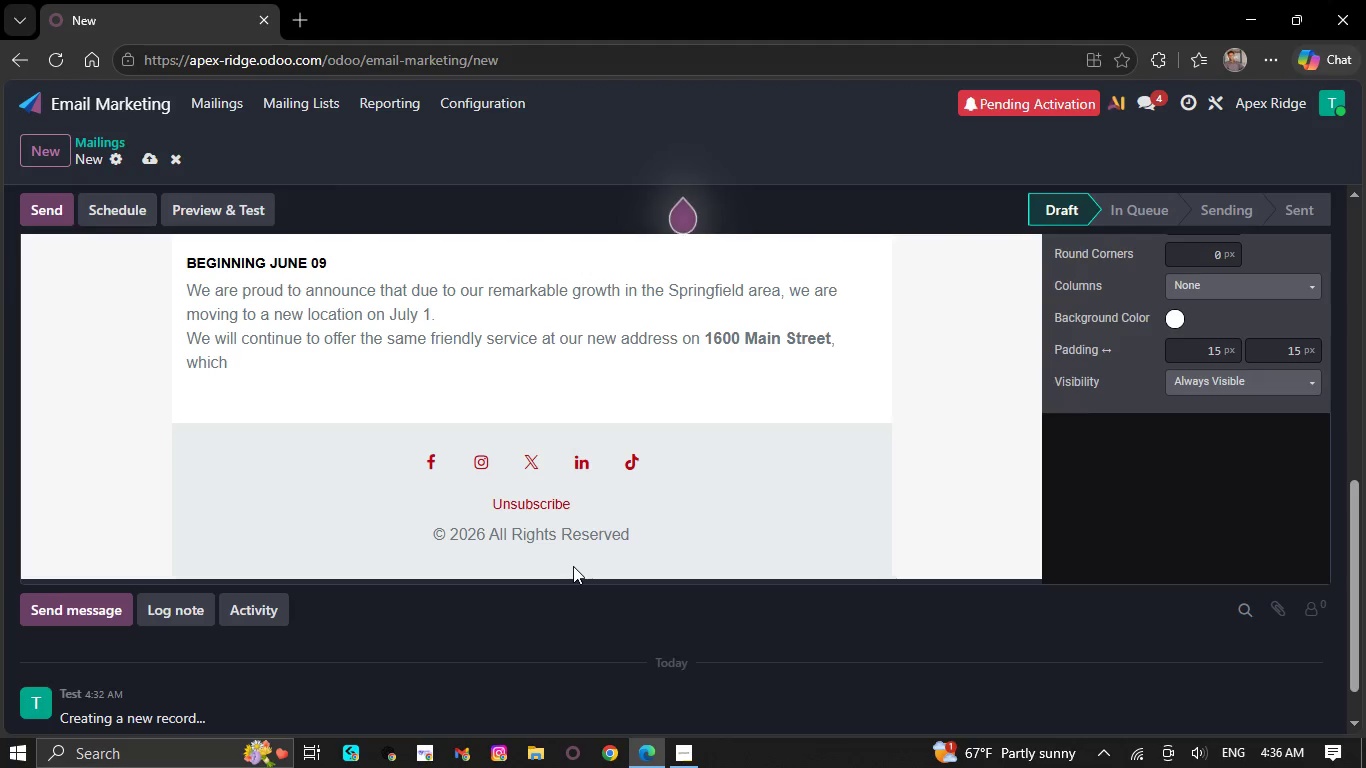 
key(Backspace)
 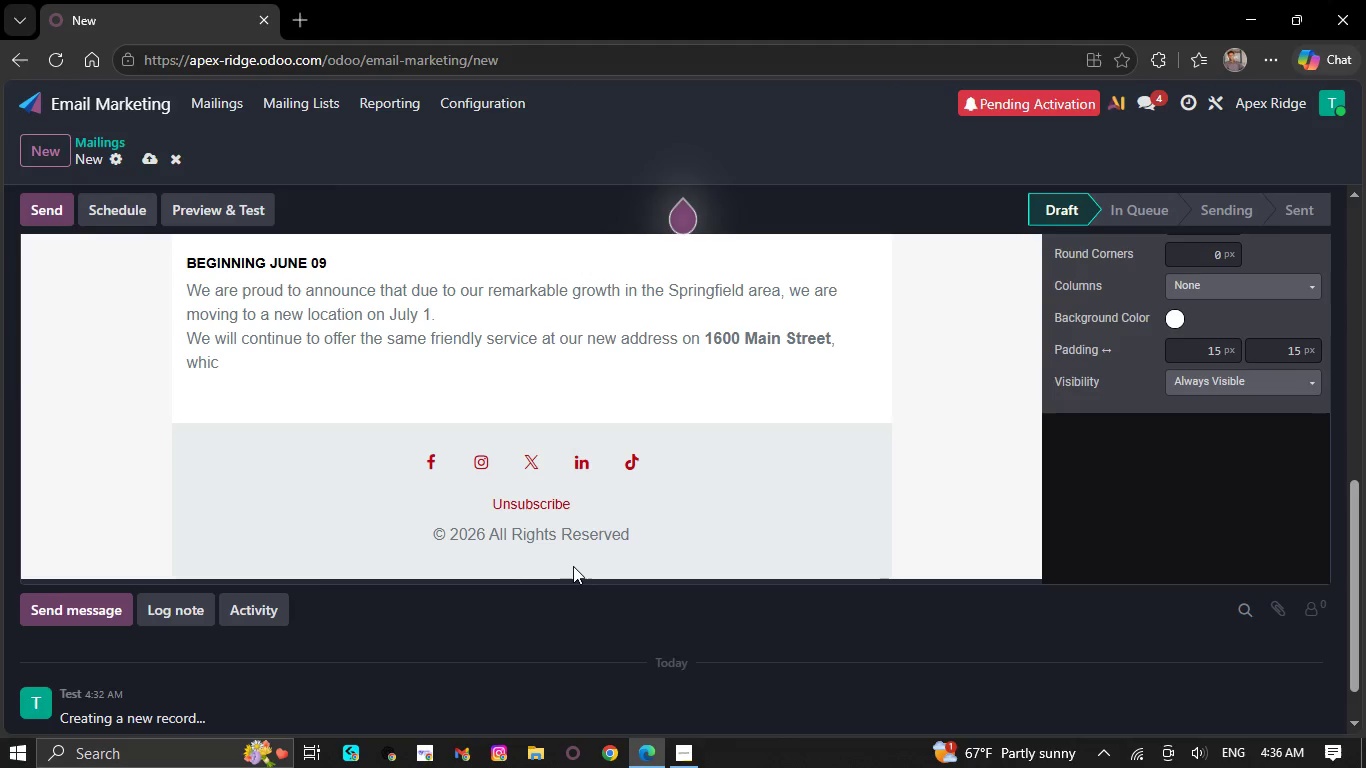 
key(Backspace)
 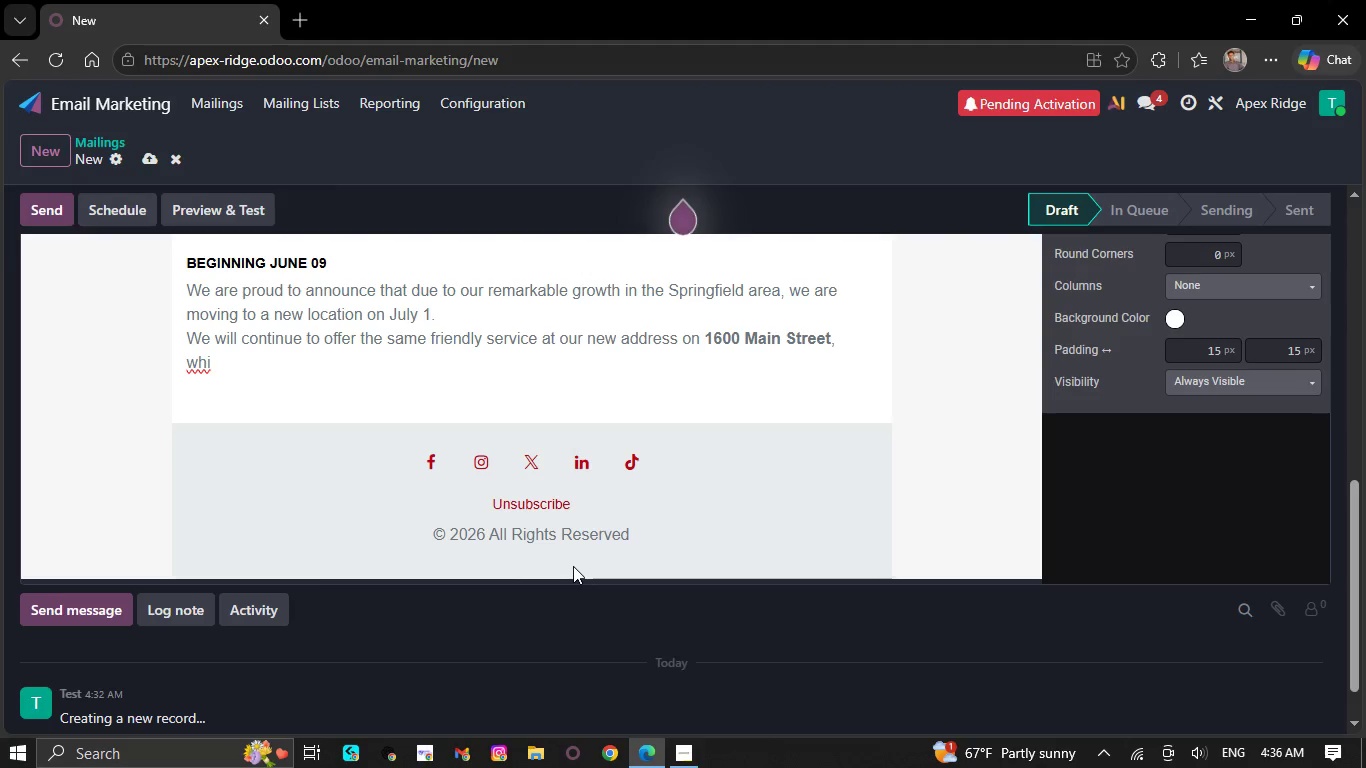 
key(Backspace)
 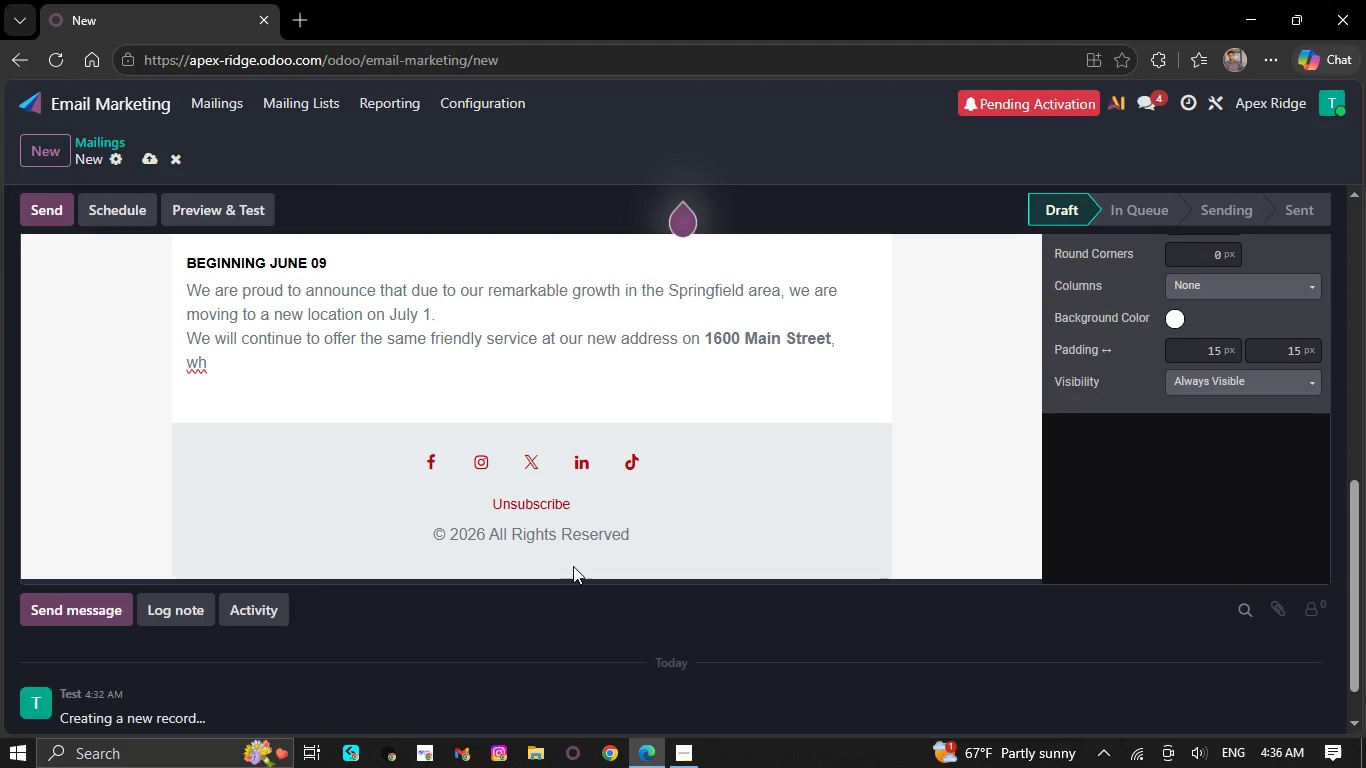 
key(Backspace)
 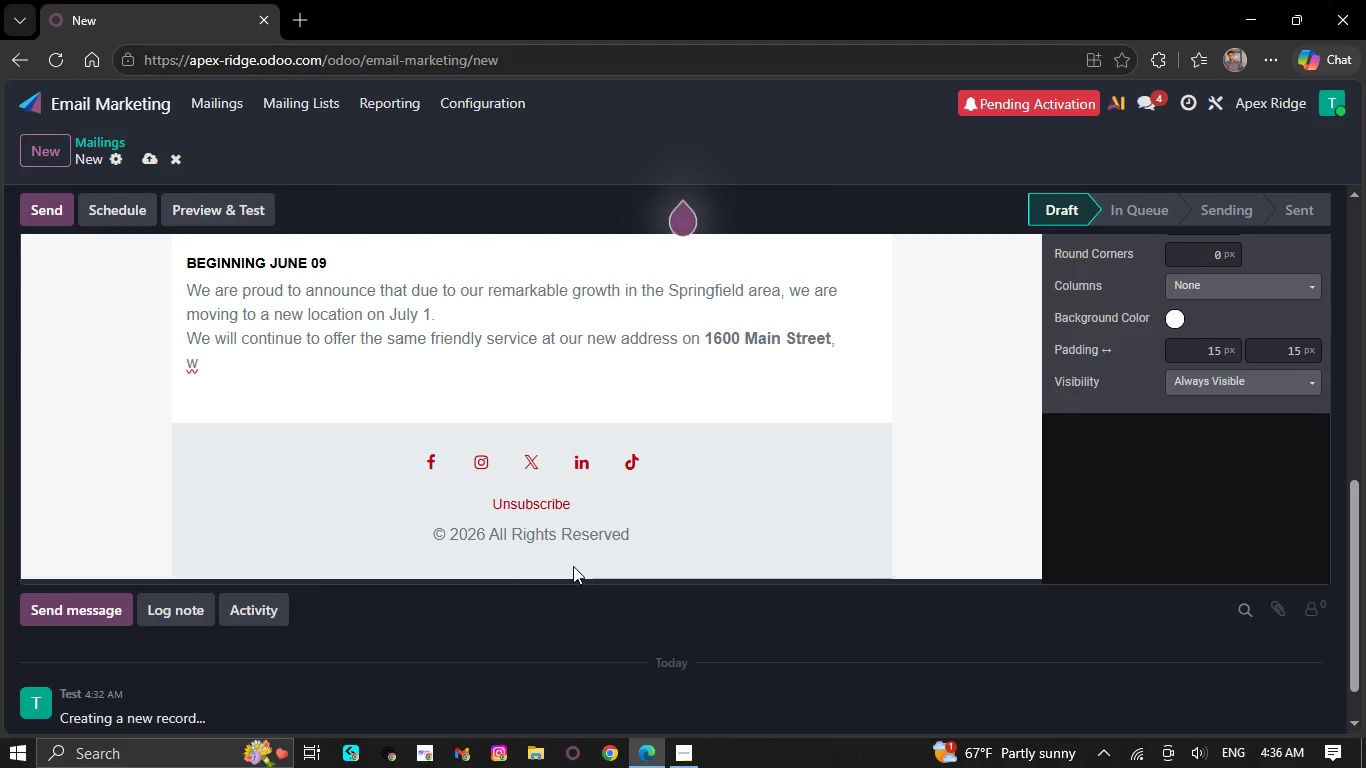 
key(Backspace)
 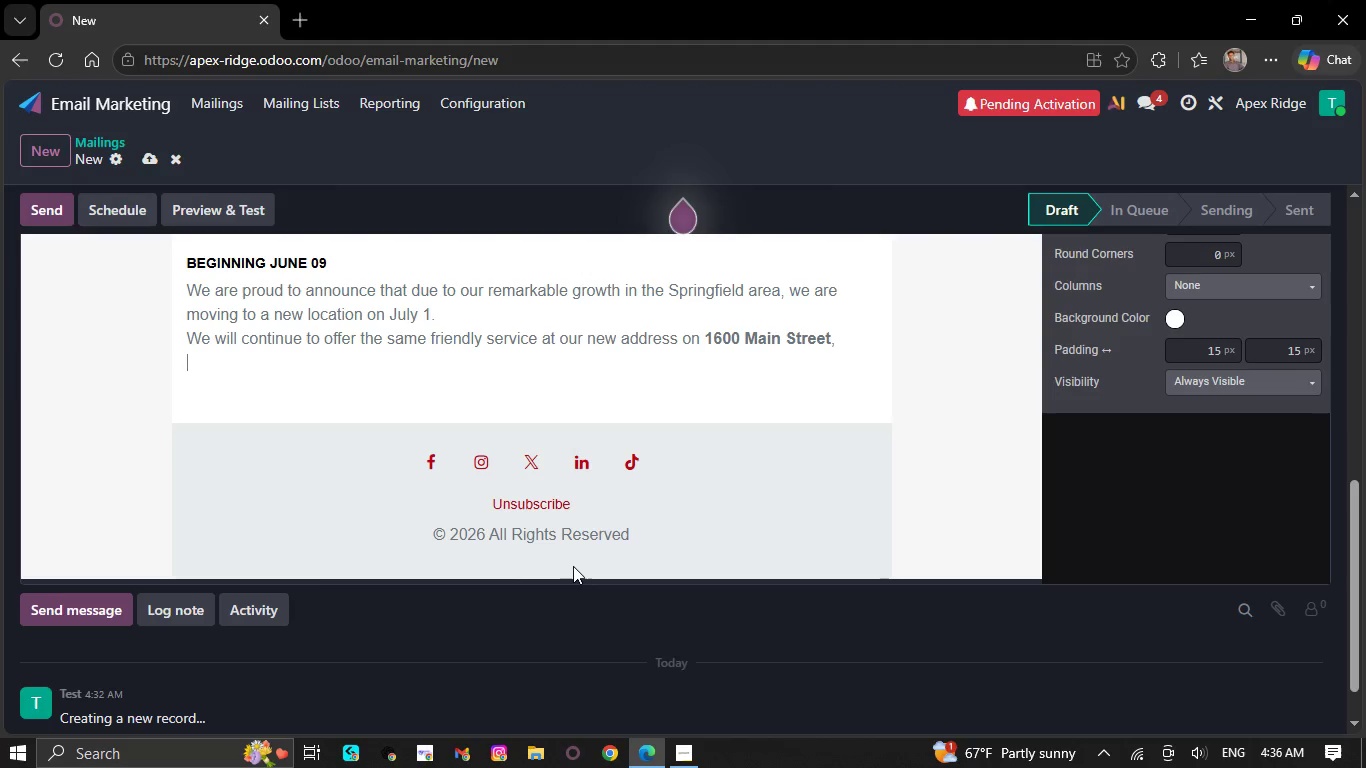 
key(Backspace)
 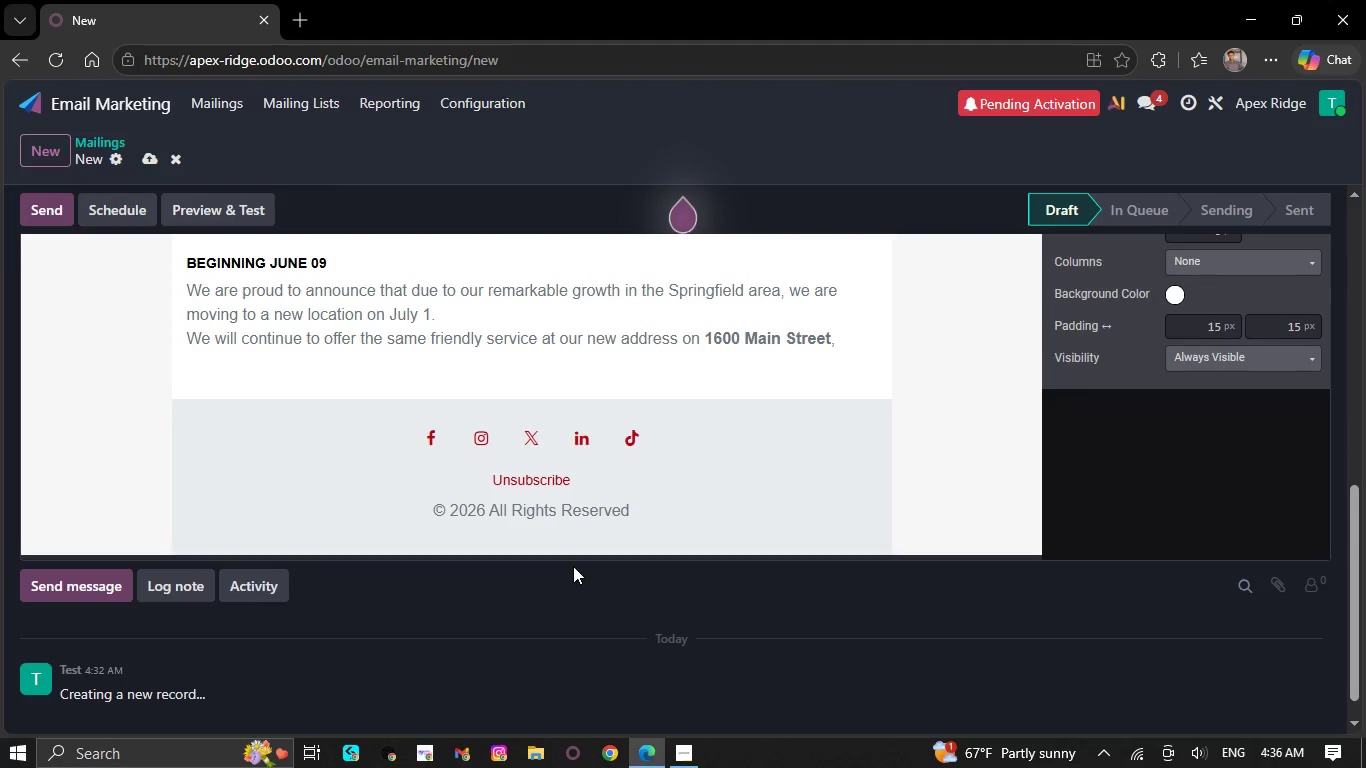 
key(Backspace)
 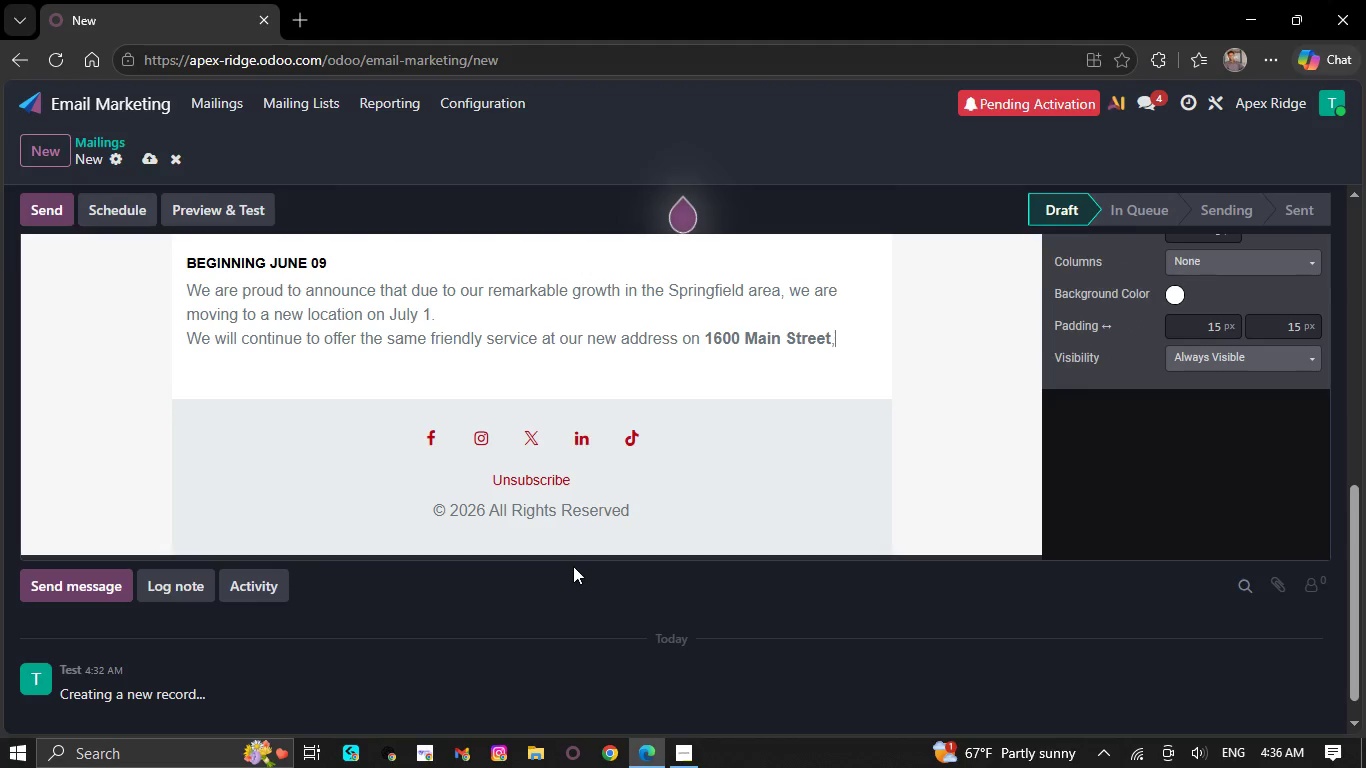 
key(Backspace)
 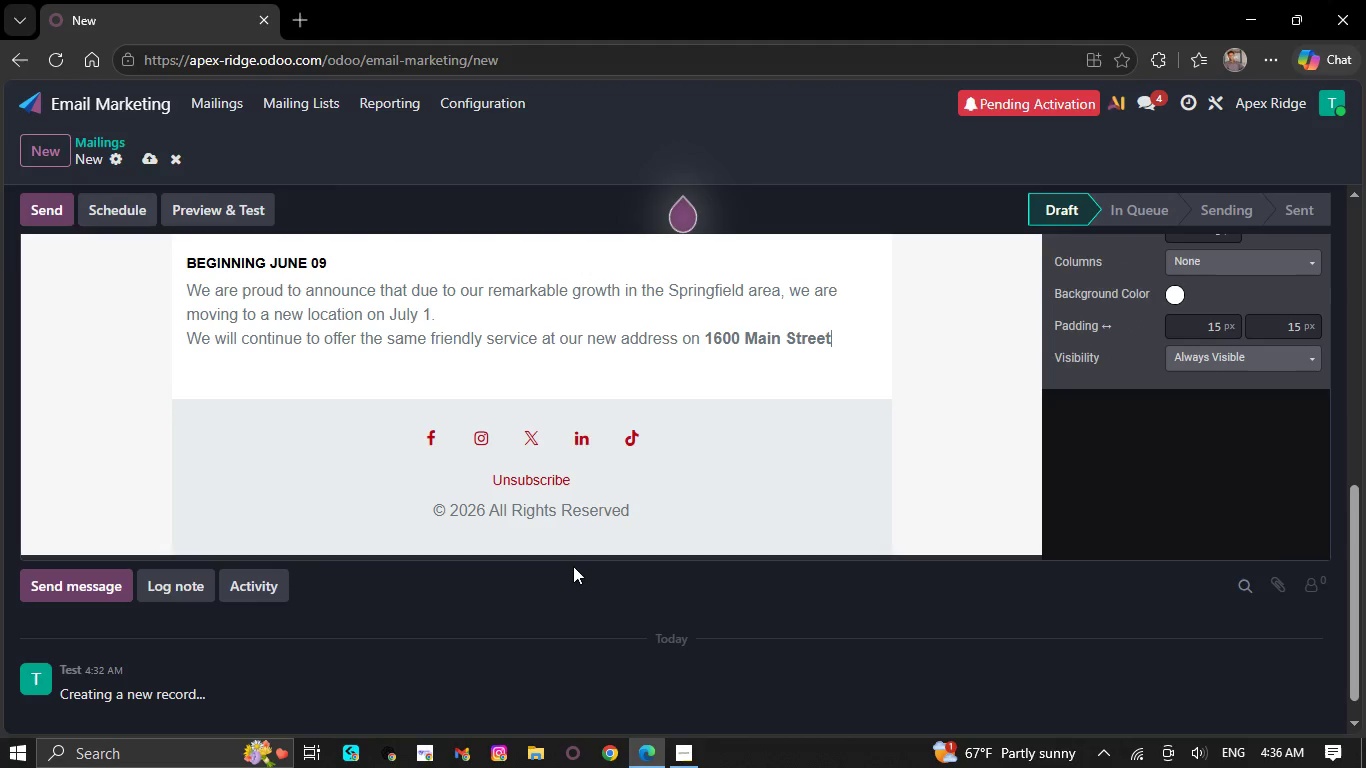 
key(Backspace)
 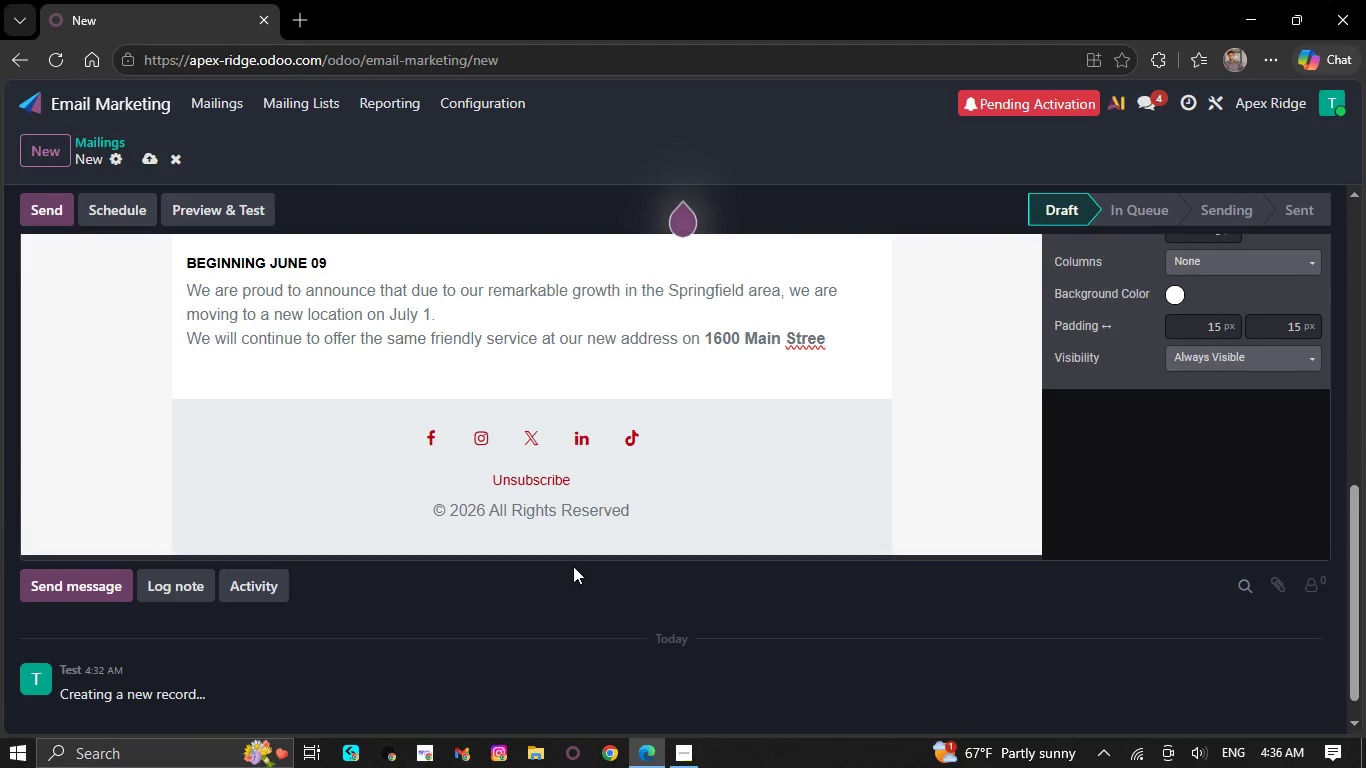 
key(Backspace)
 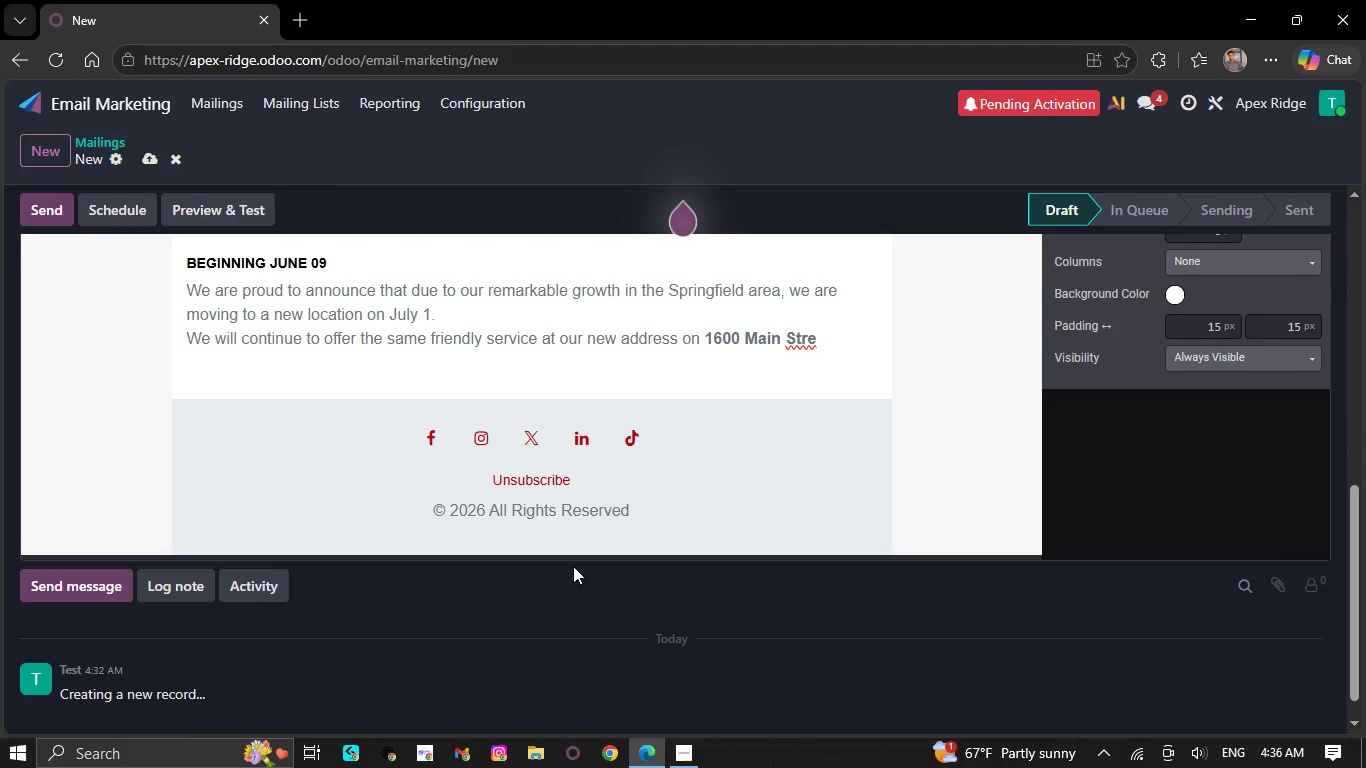 
key(Backspace)
 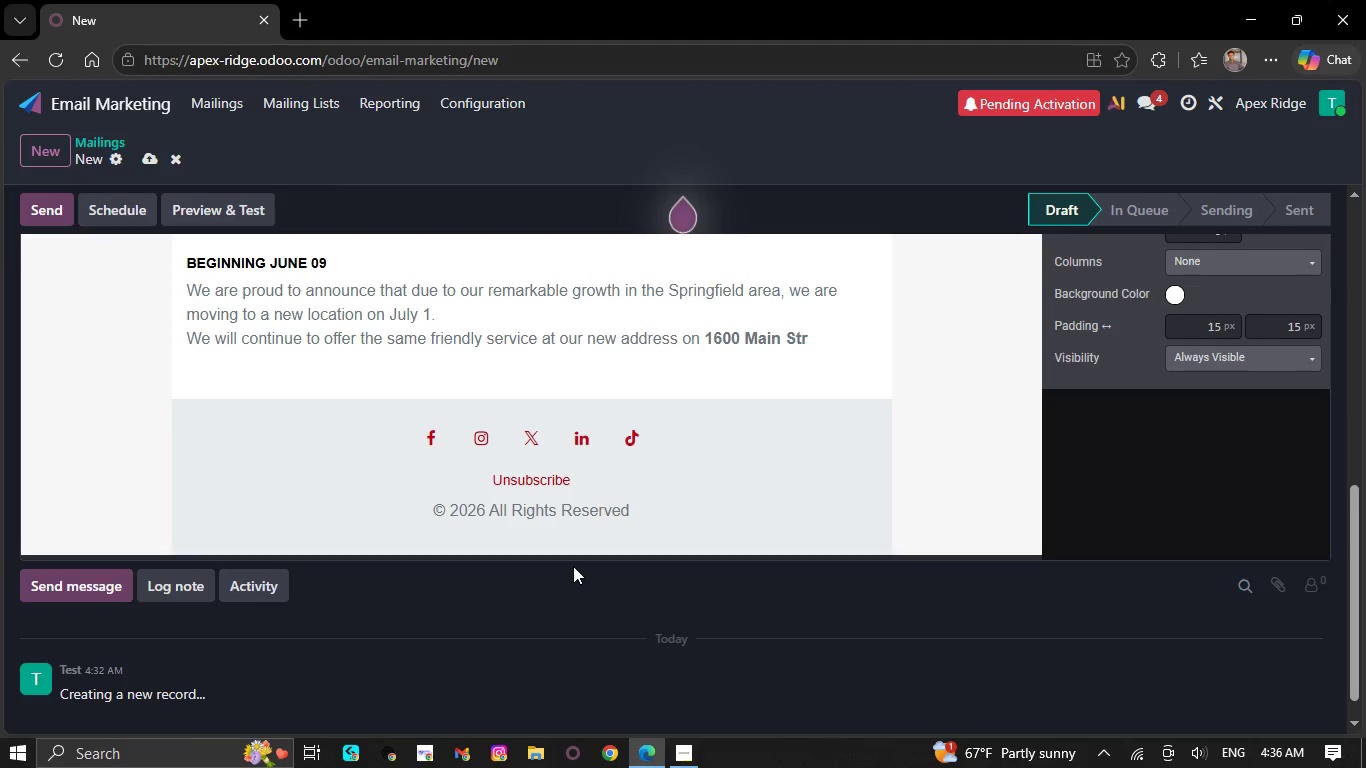 
key(Backspace)
 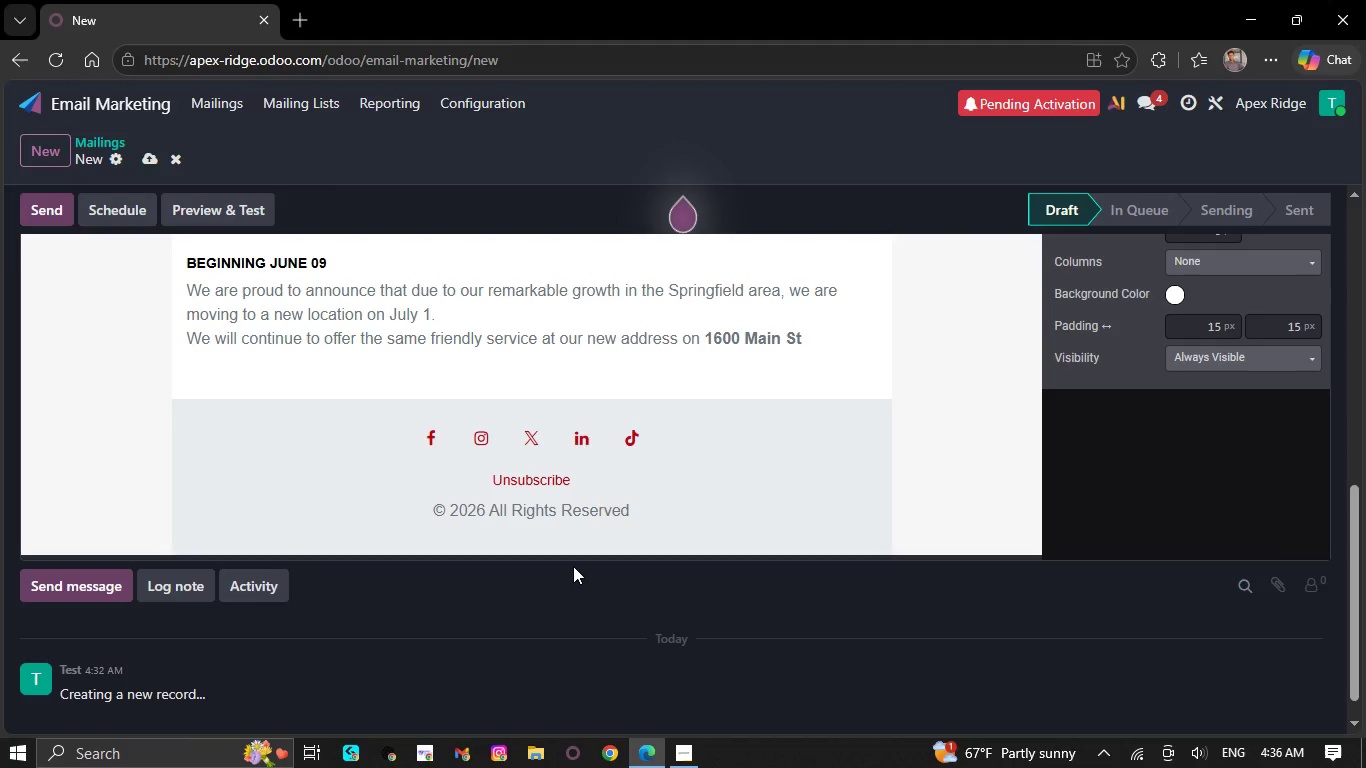 
key(Backspace)
 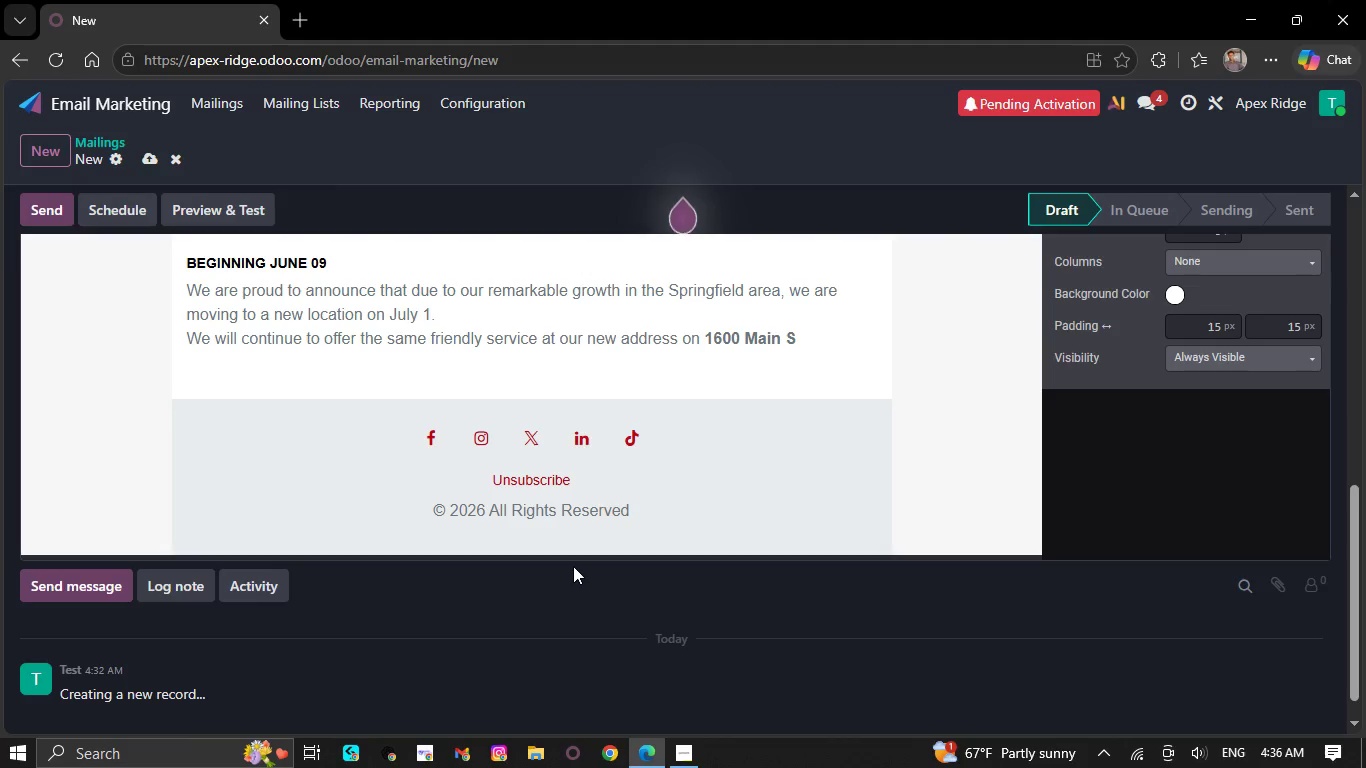 
key(Backspace)
 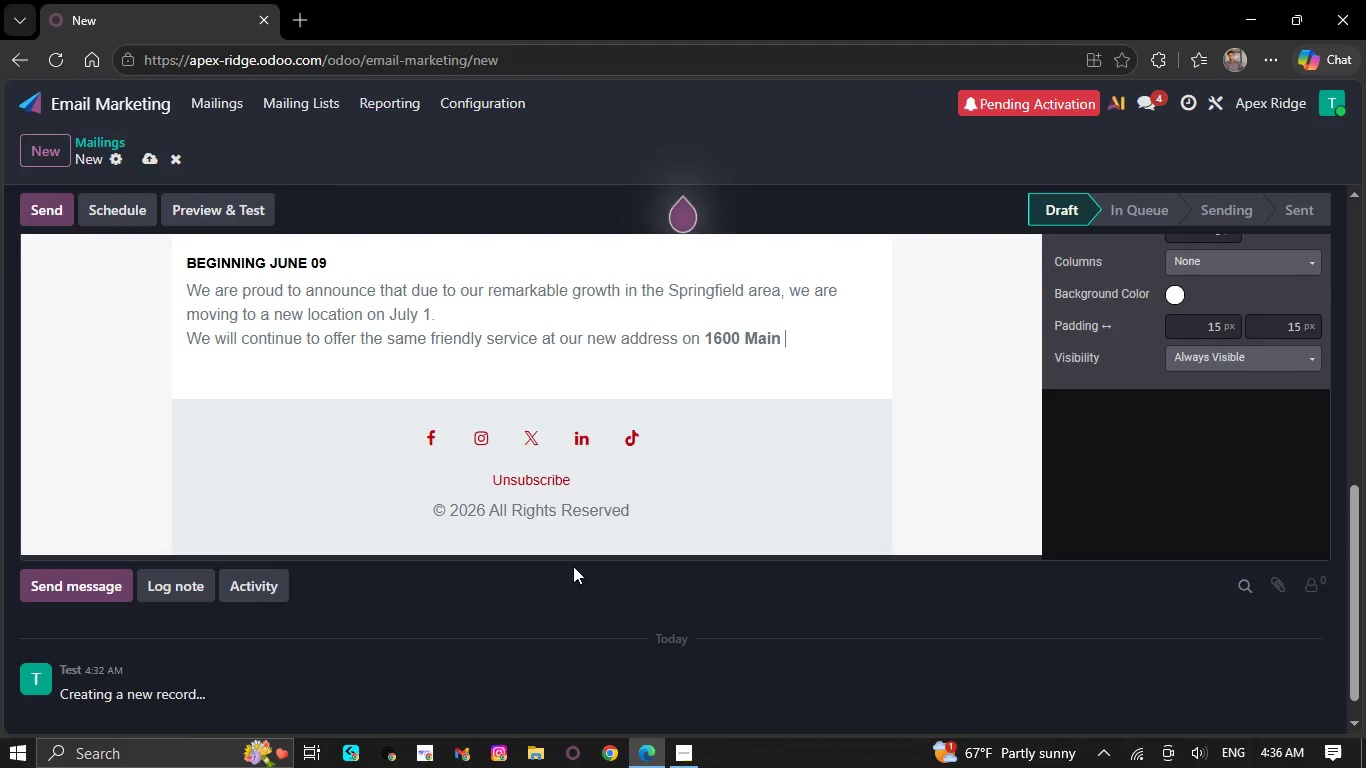 
key(Backspace)
 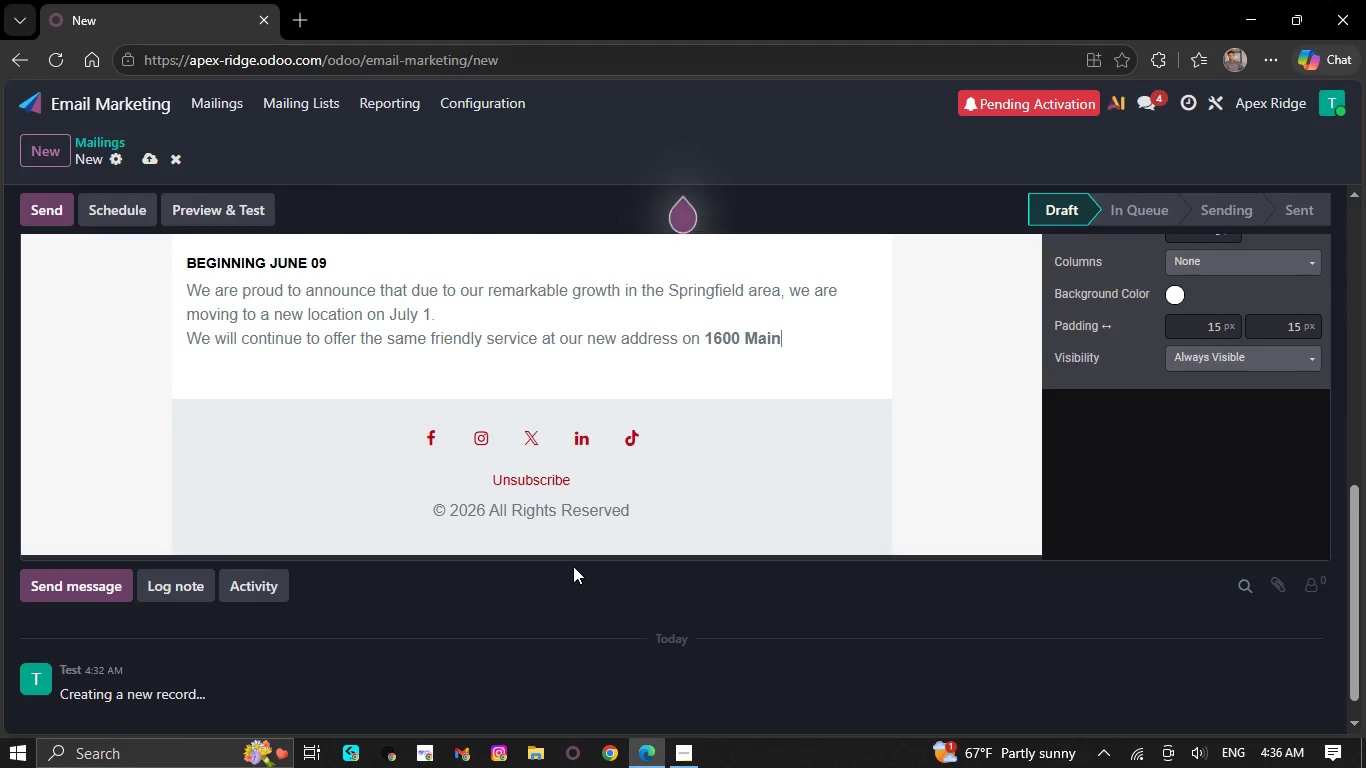 
key(Backspace)
 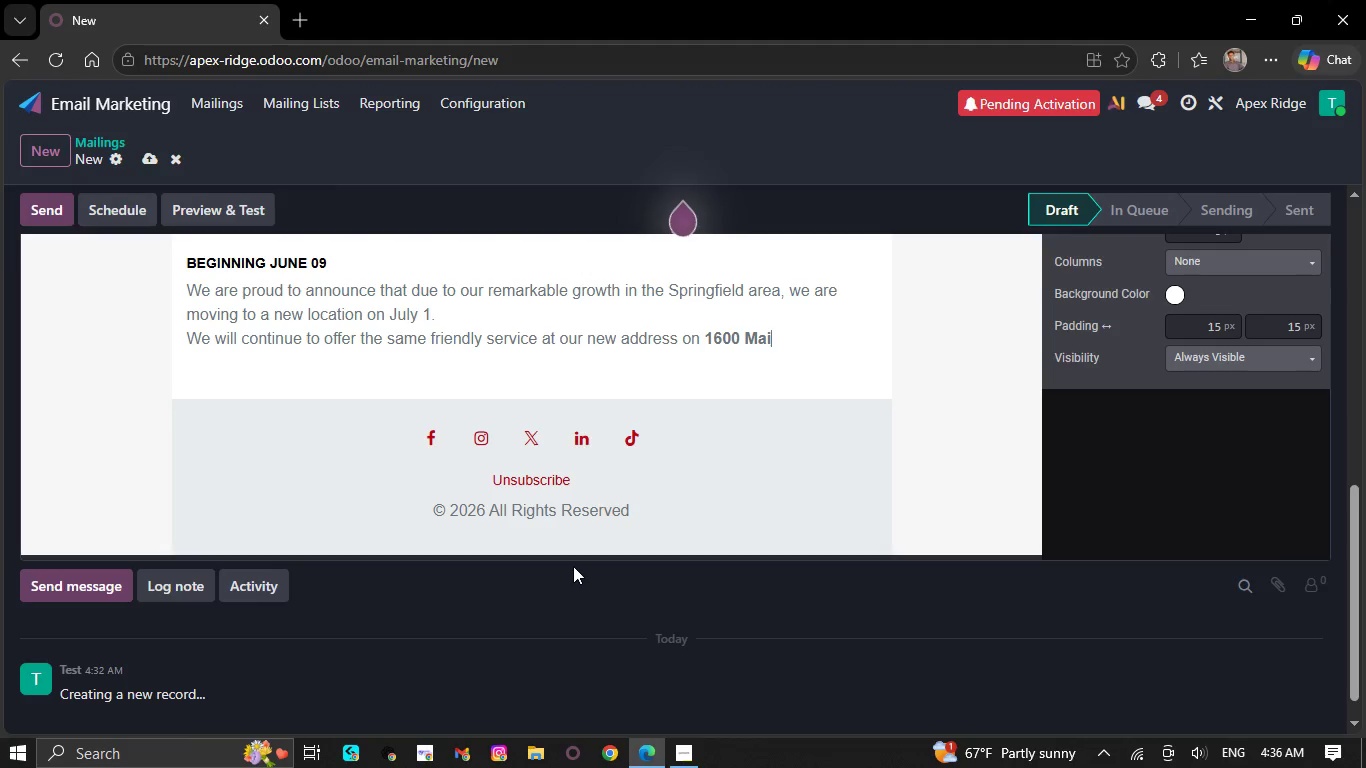 
key(Backspace)
 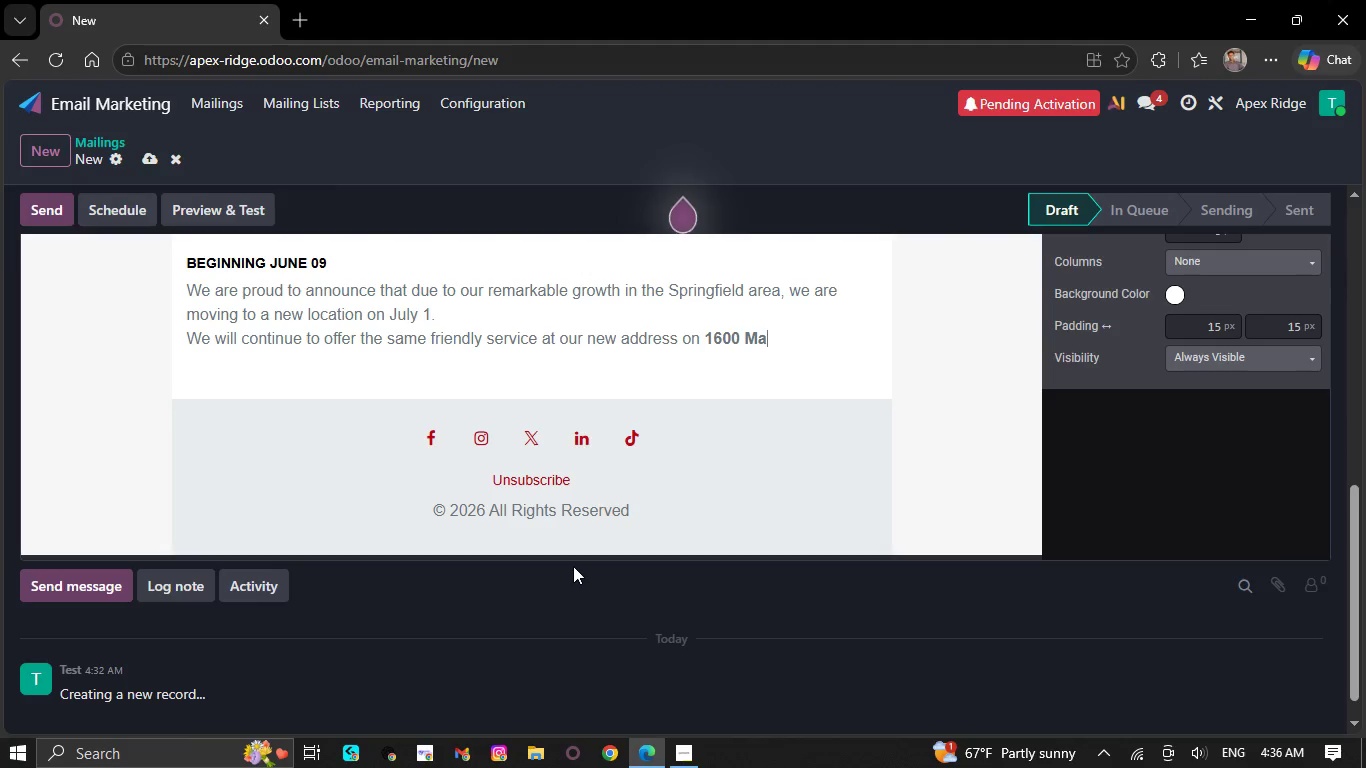 
key(Backspace)
 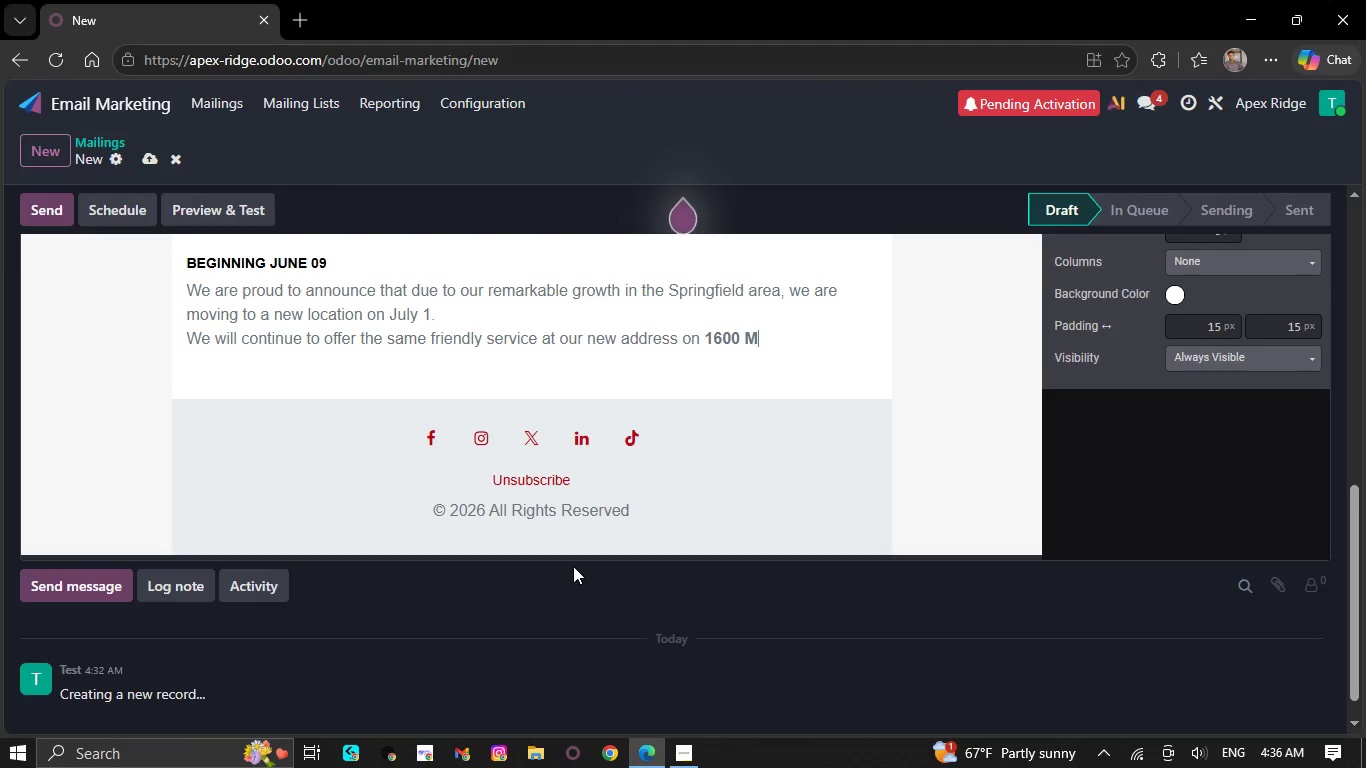 
key(Backspace)
 